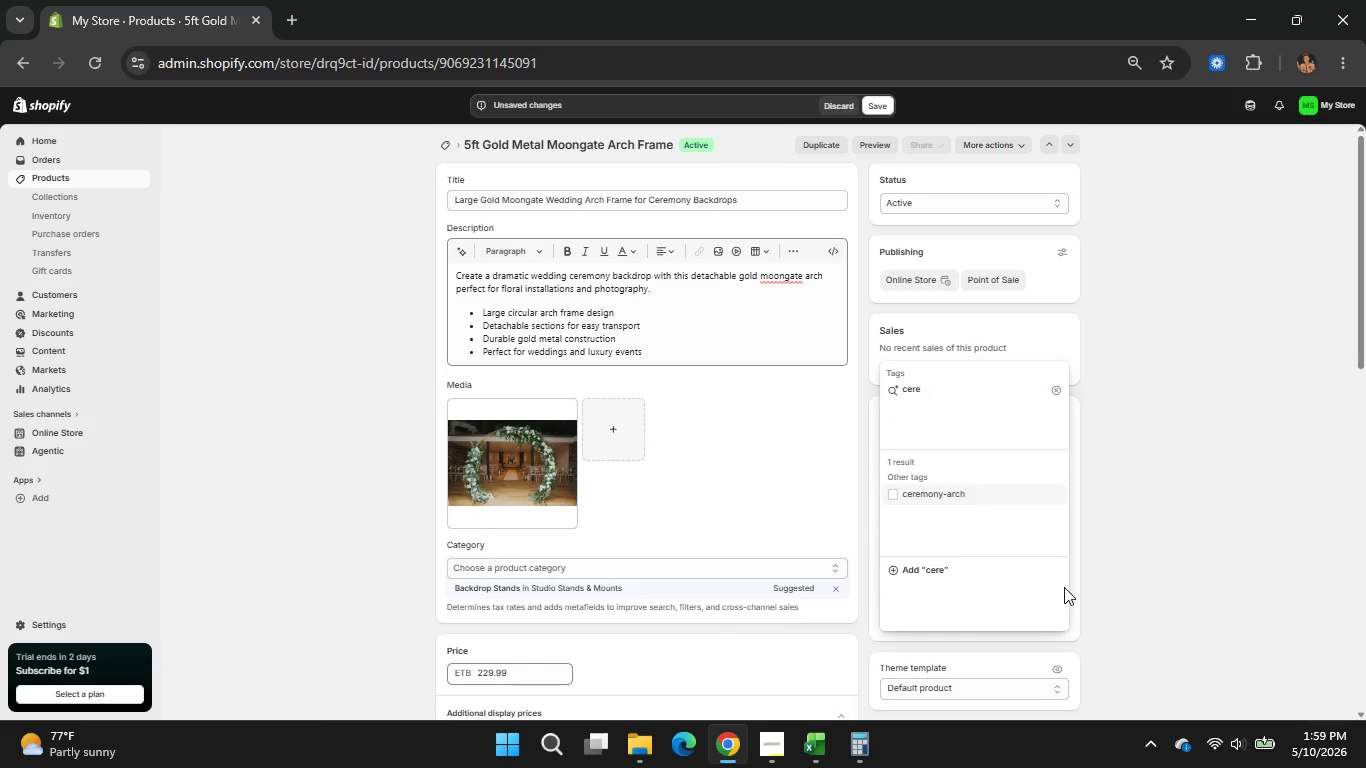 
wait(8.28)
 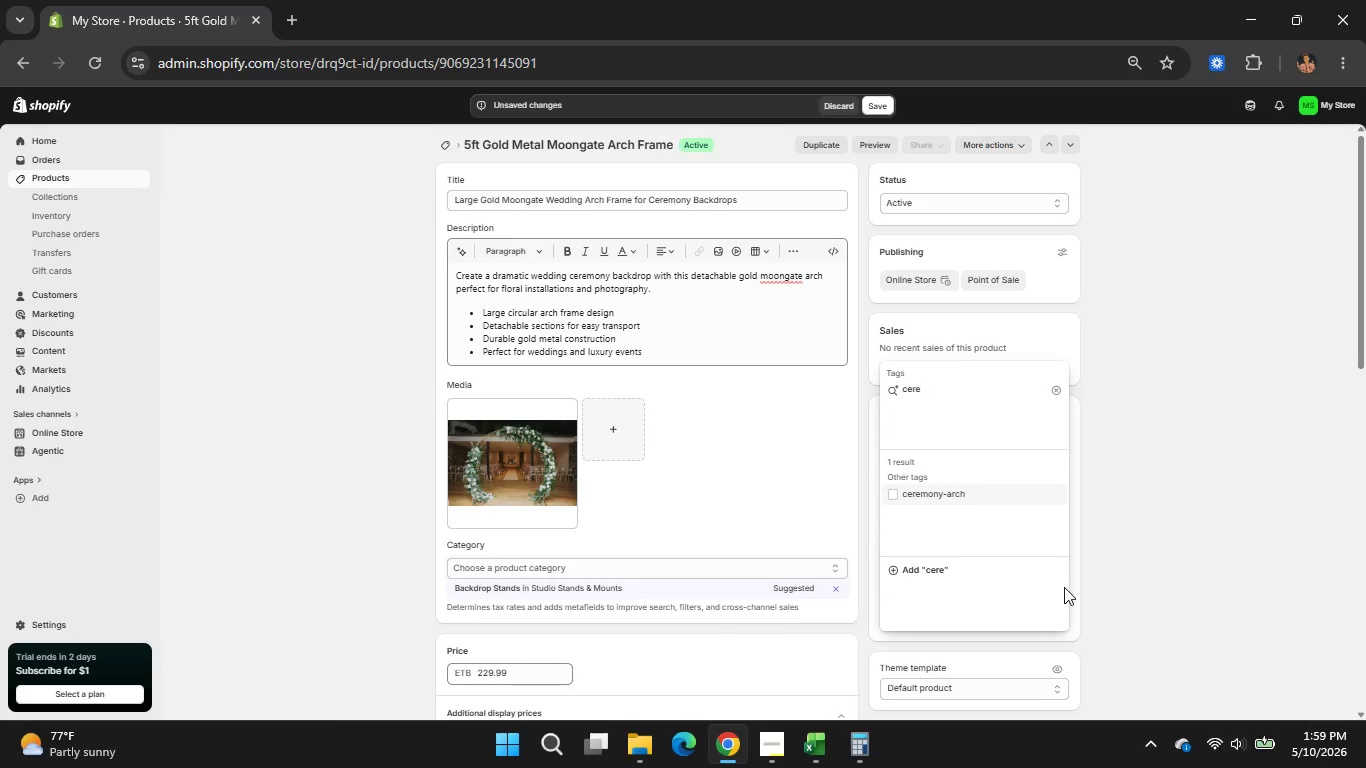 
type(mony-backdrop)
 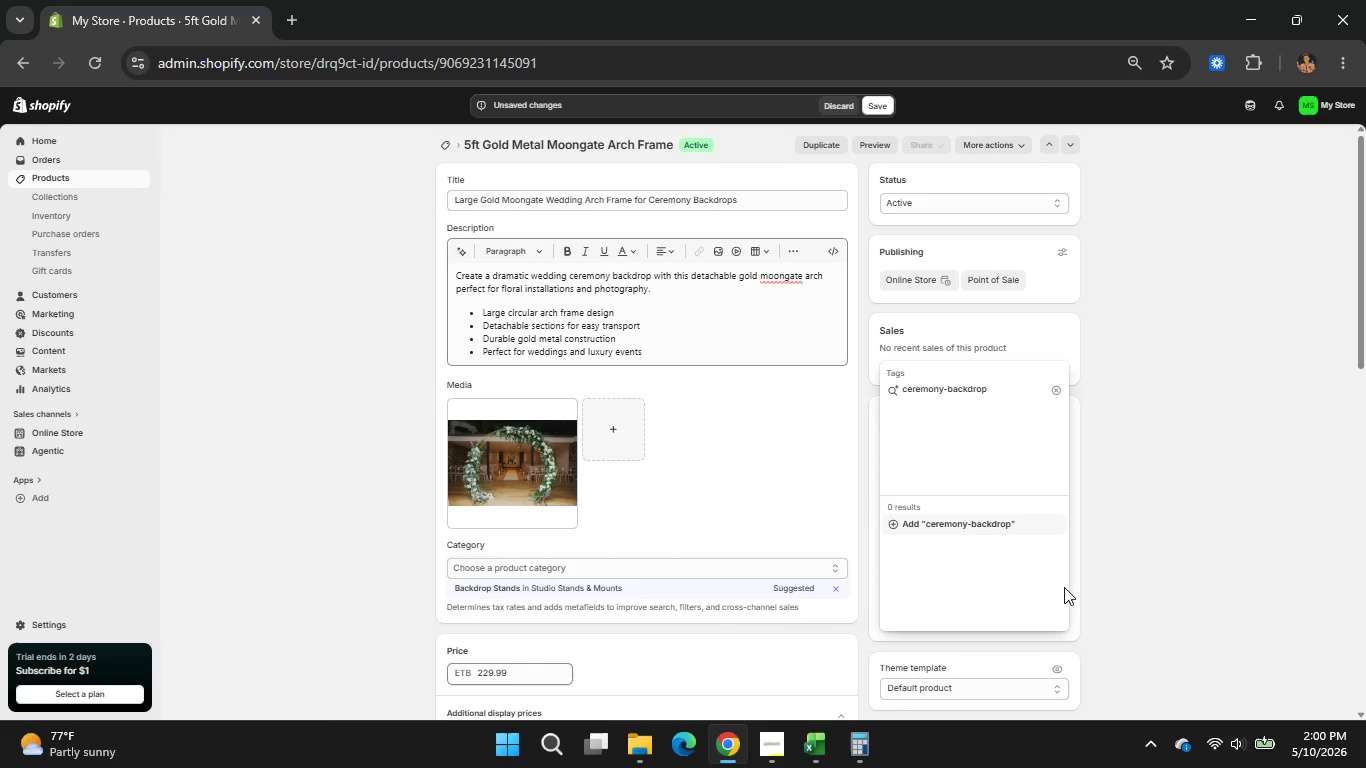 
key(Enter)
 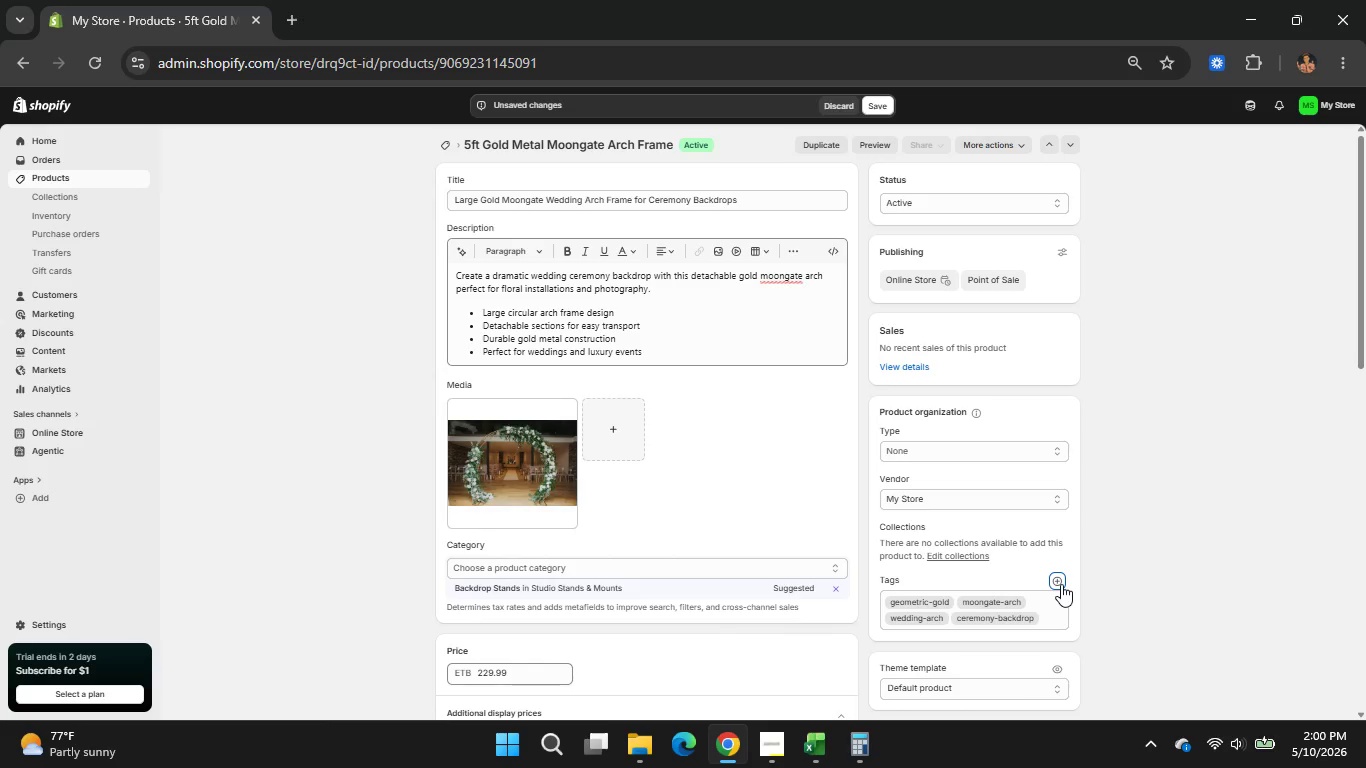 
left_click([1061, 584])
 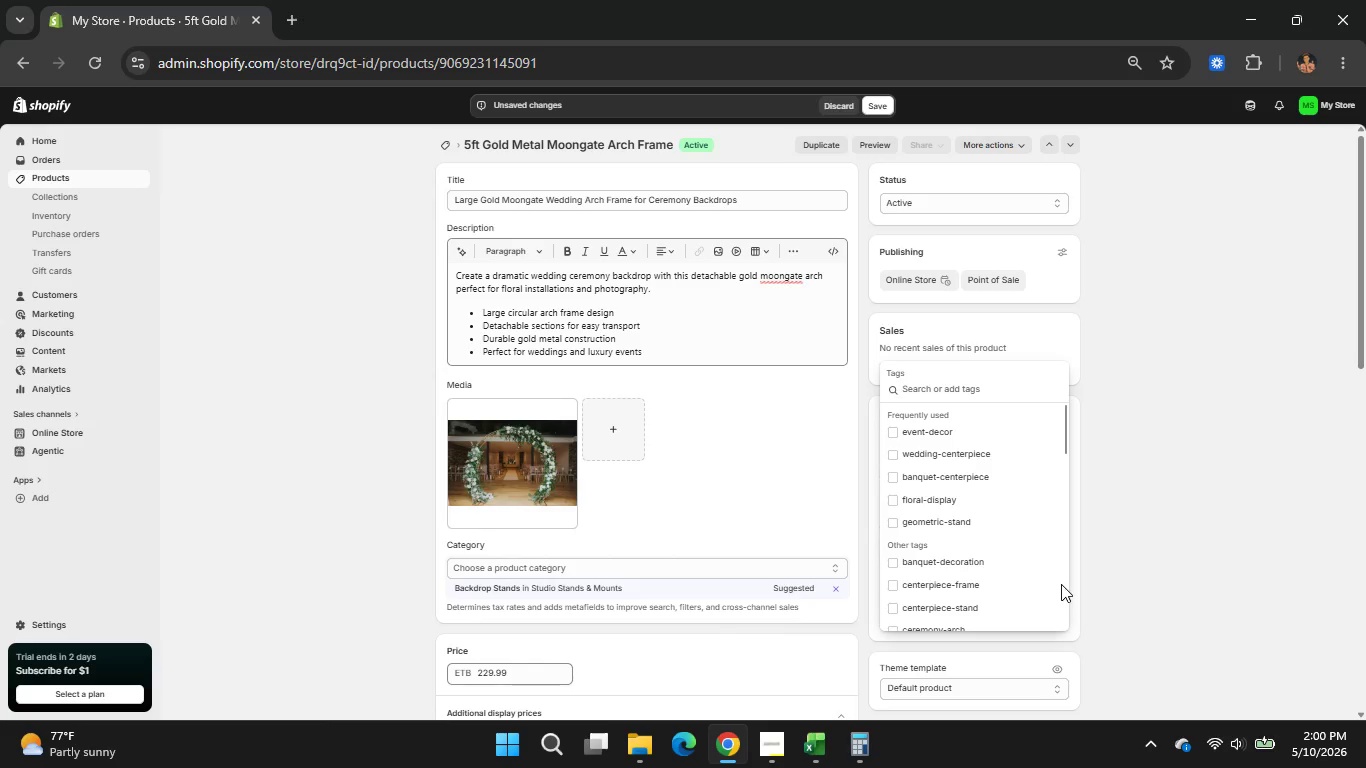 
type(gold)
 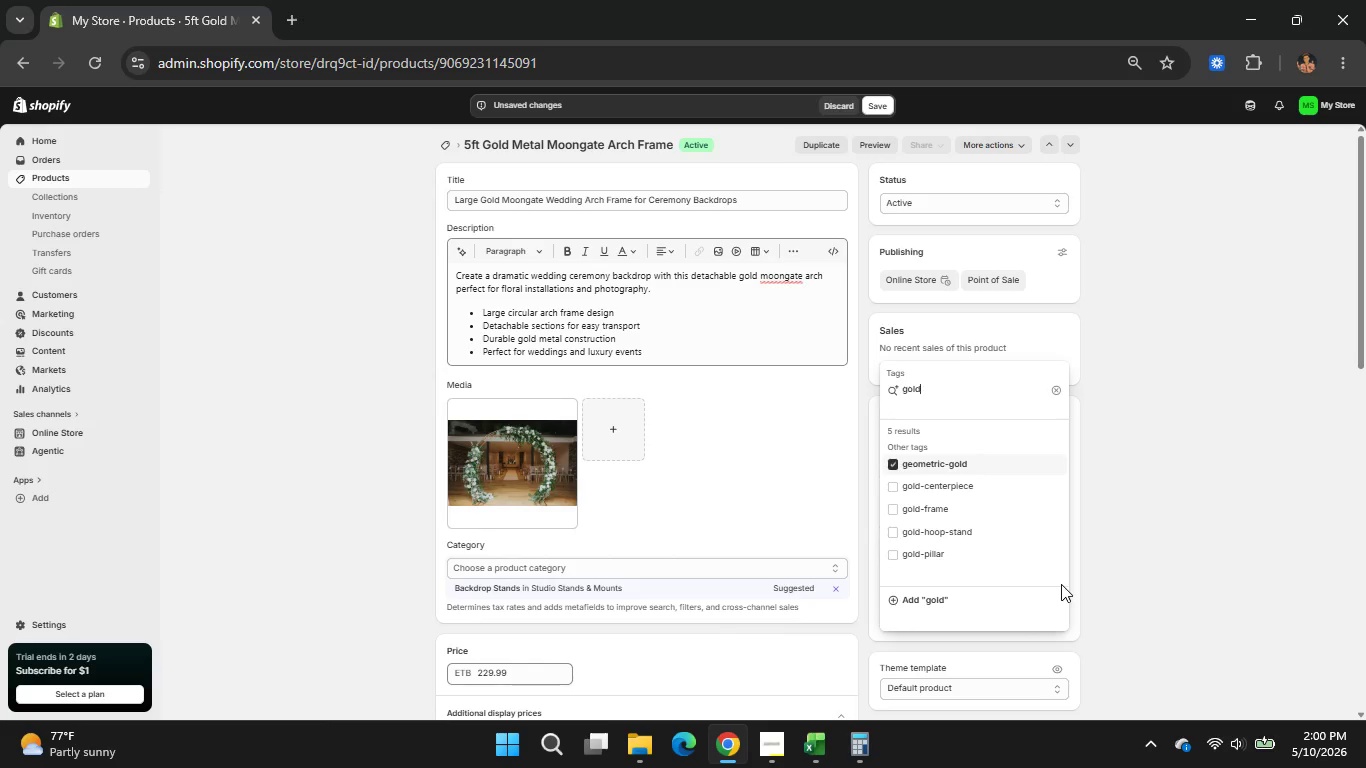 
key(Control+ControlLeft)
 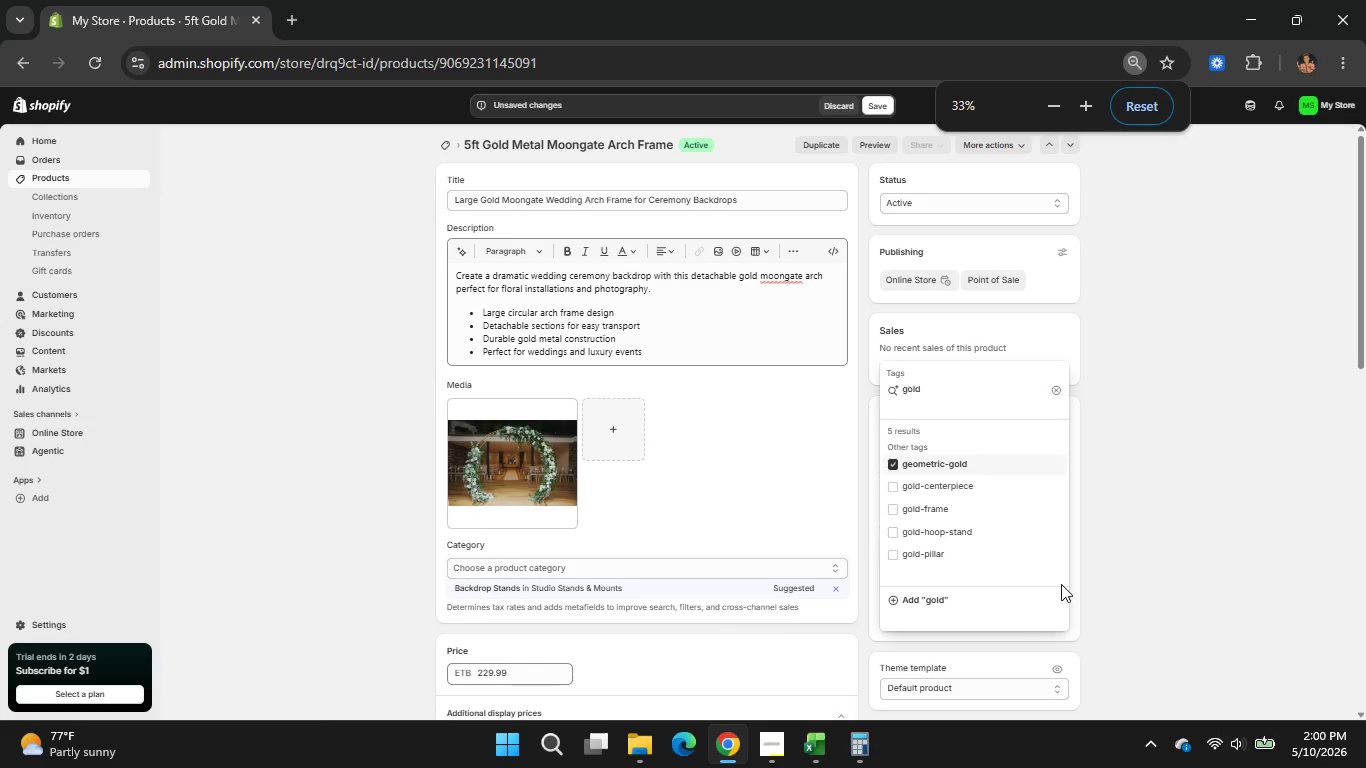 
hold_key(key=ControlLeft, duration=0.45)
 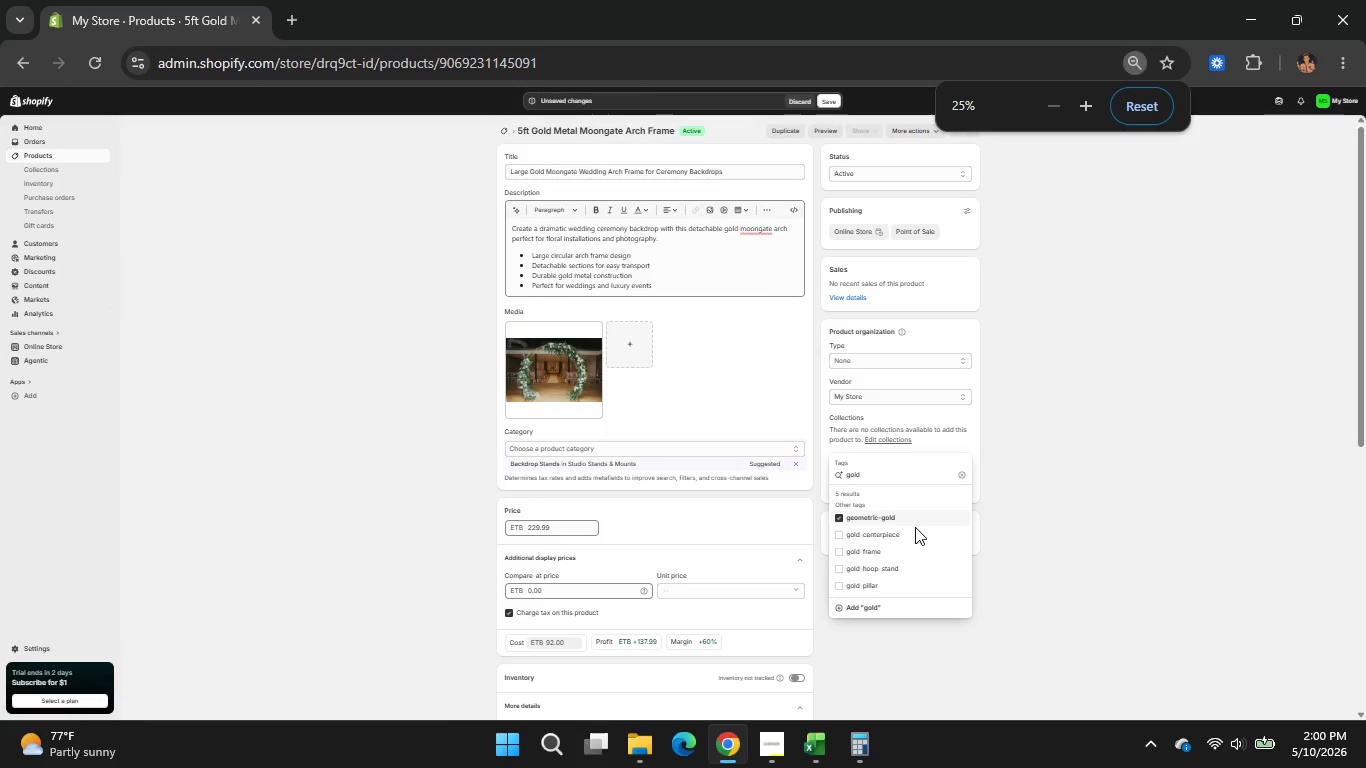 
key(Control+ControlLeft)
 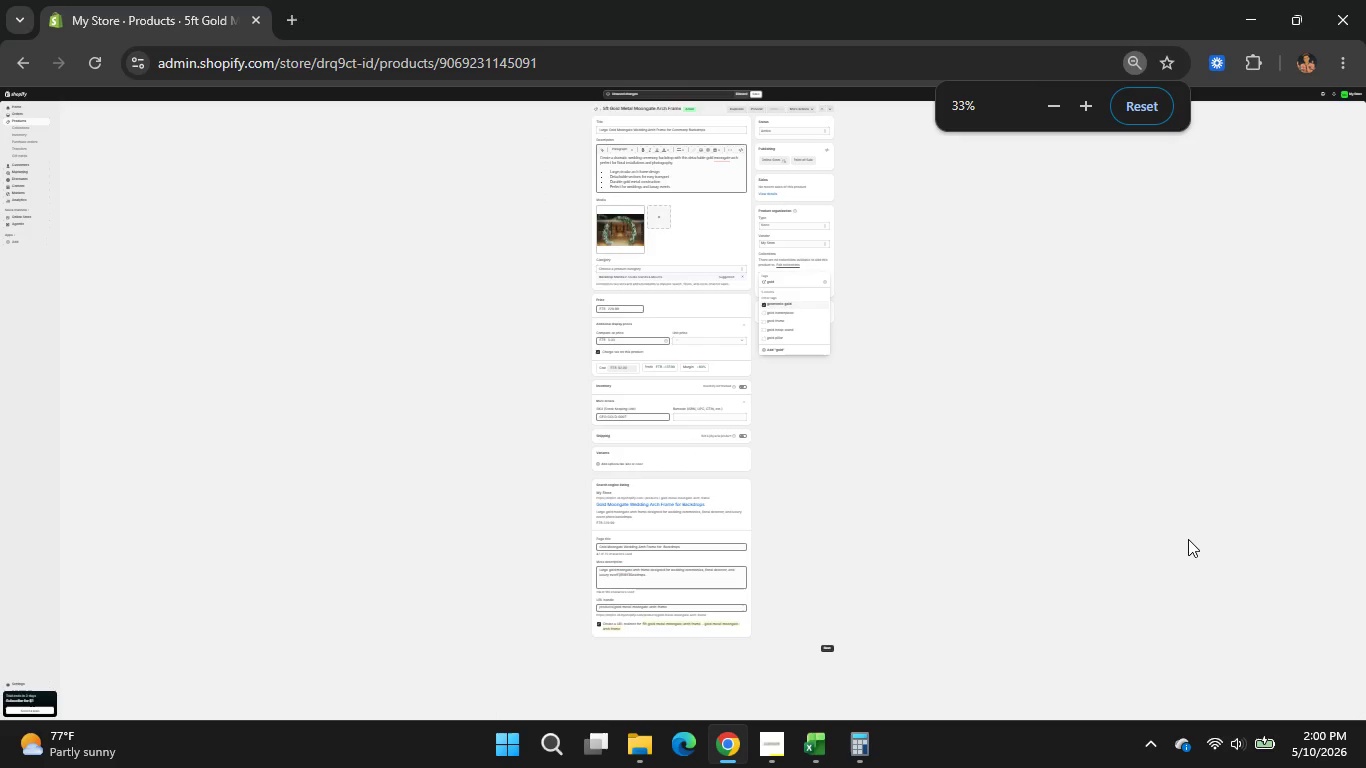 
key(Control+ControlLeft)
 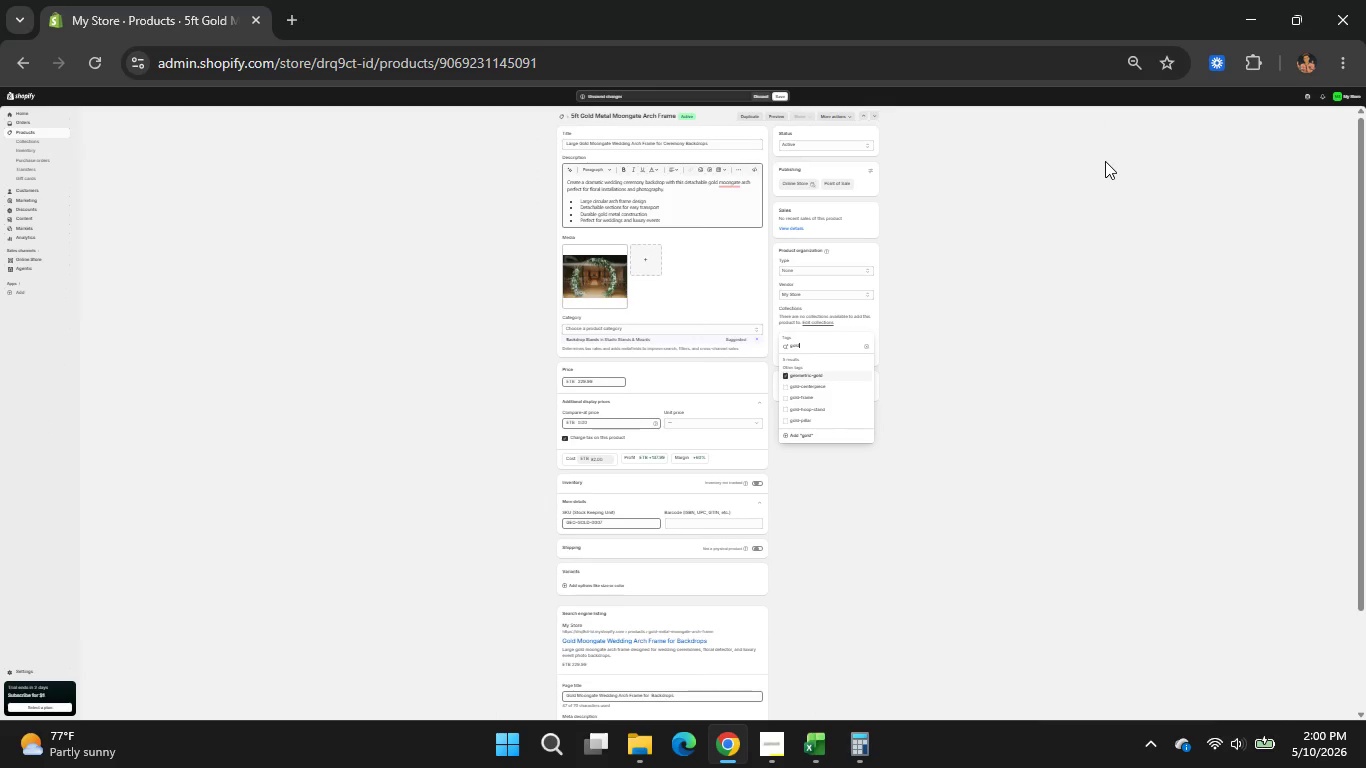 
key(Control+ControlLeft)
 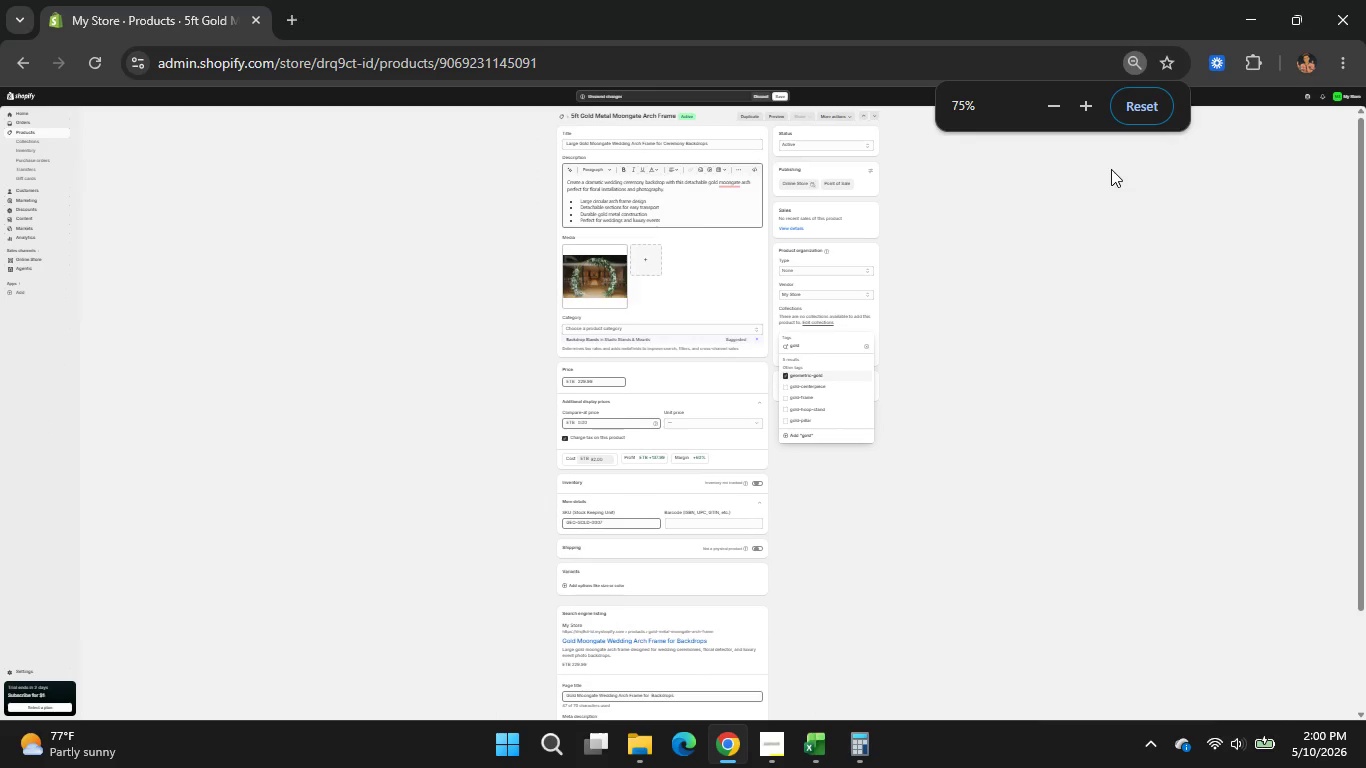 
key(Control+ControlLeft)
 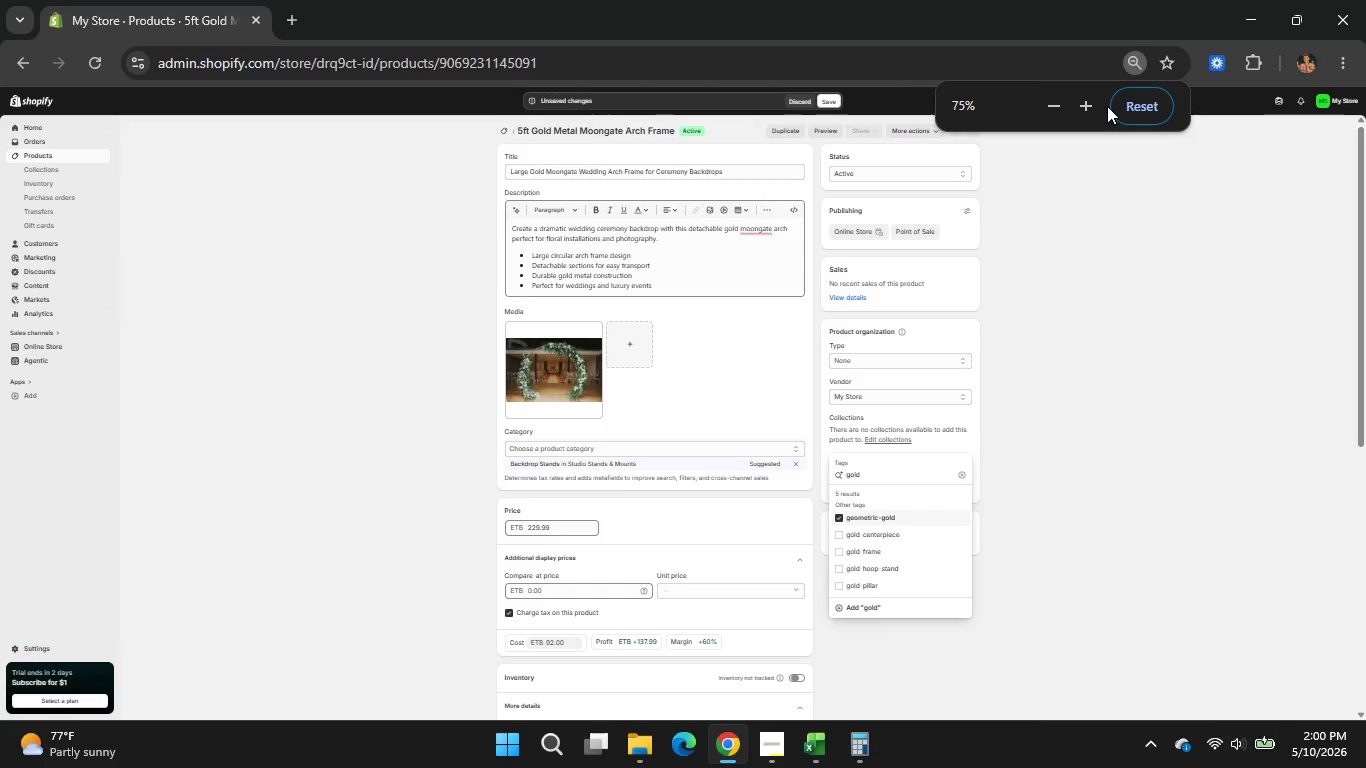 
left_click([1093, 107])
 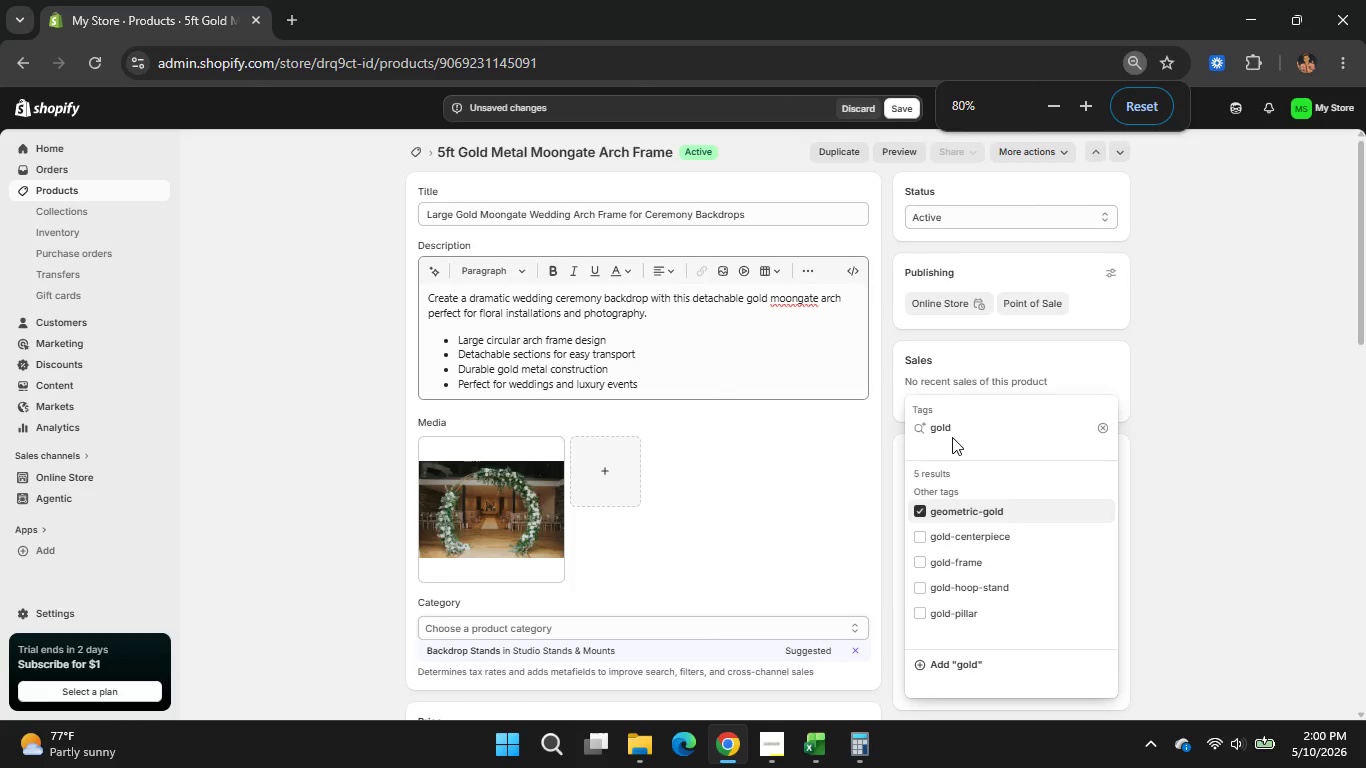 
left_click([939, 591])
 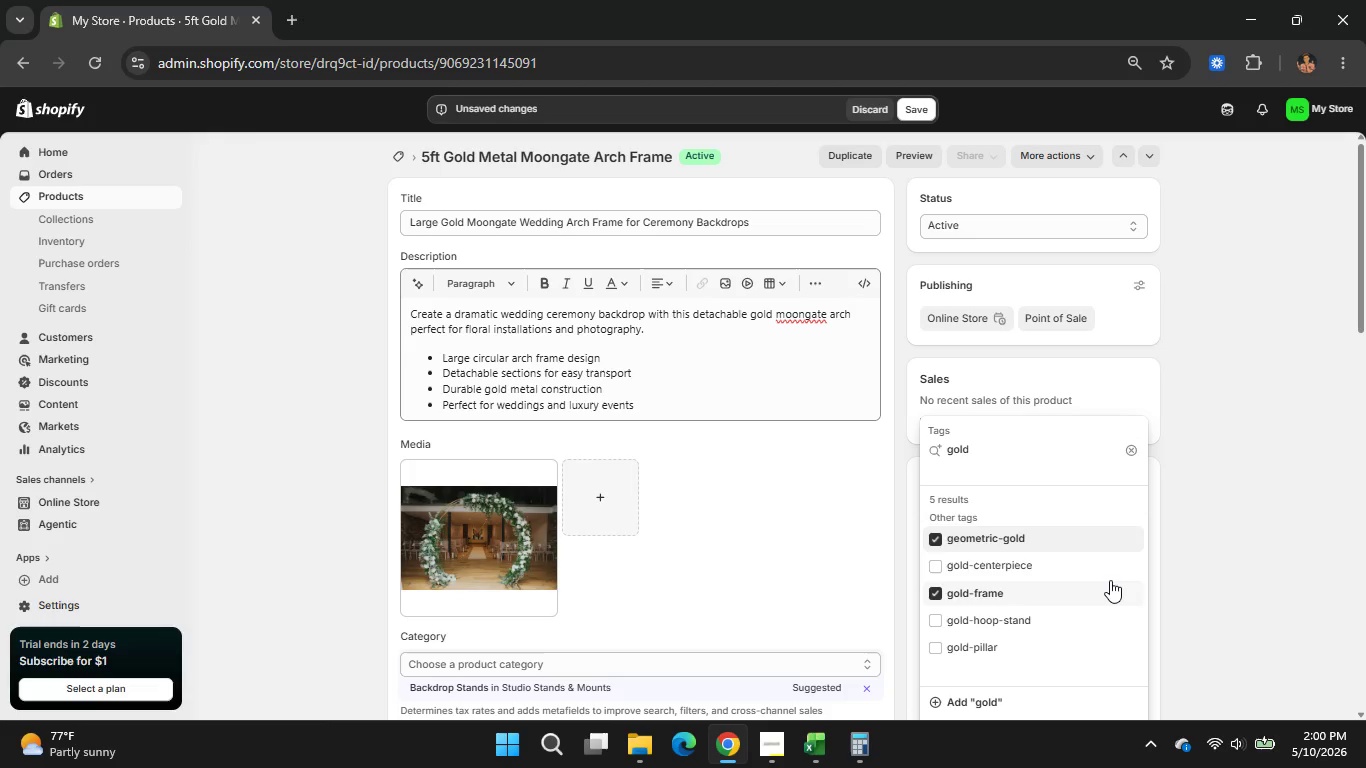 
left_click([1133, 561])
 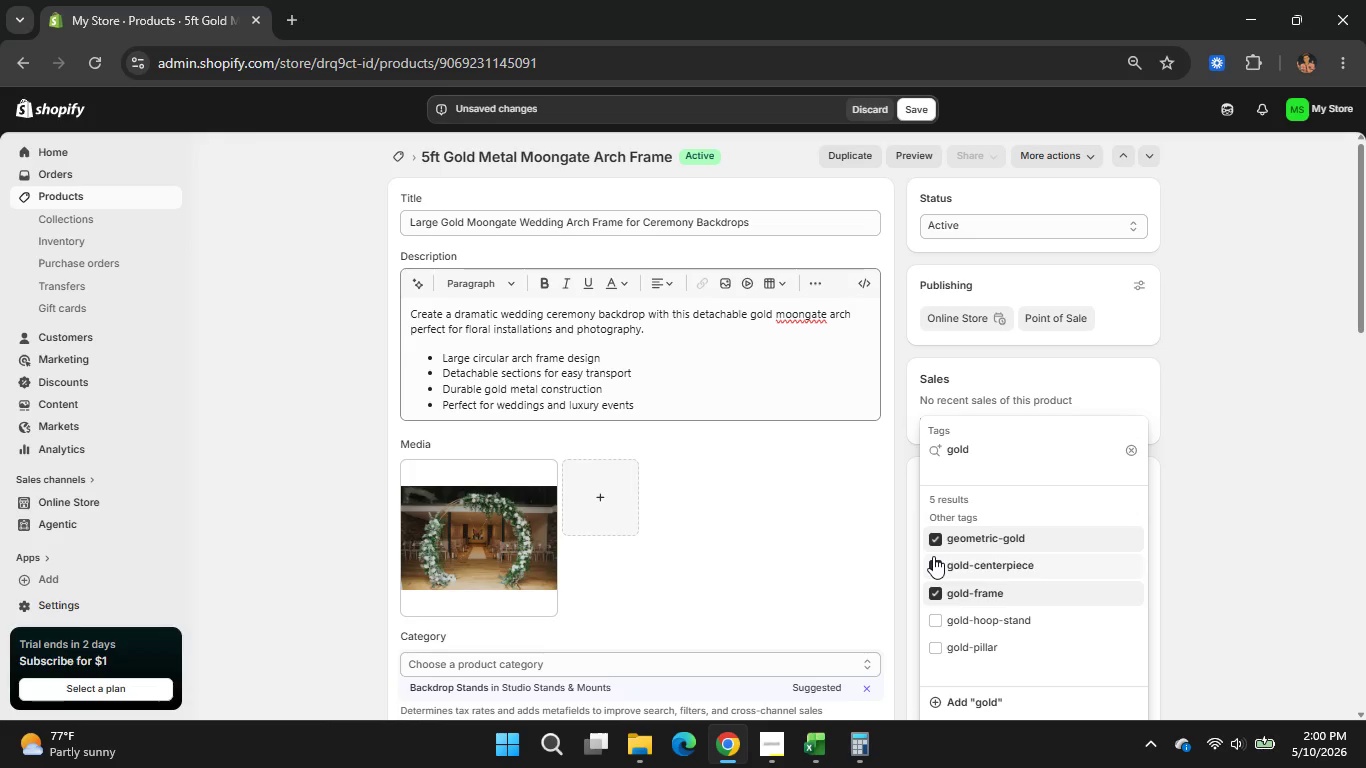 
left_click([933, 556])
 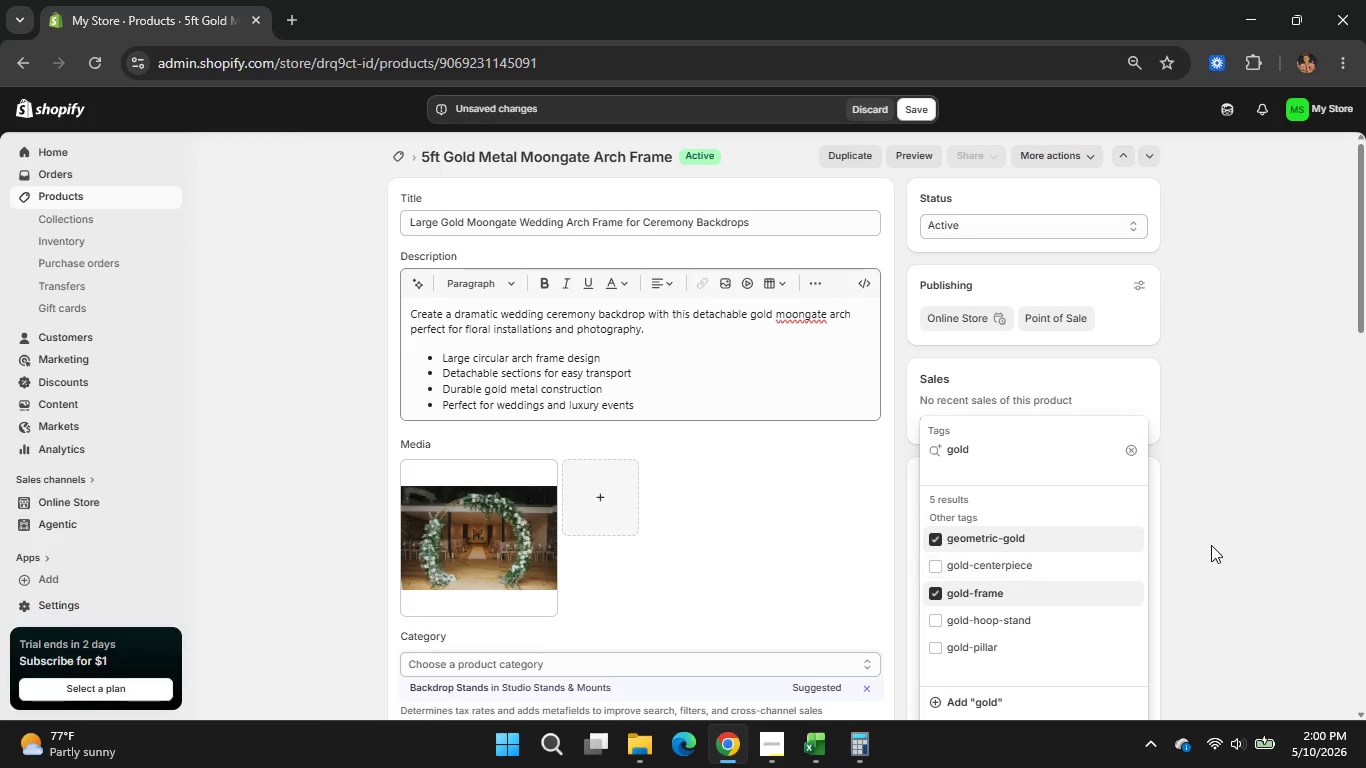 
left_click([1211, 545])
 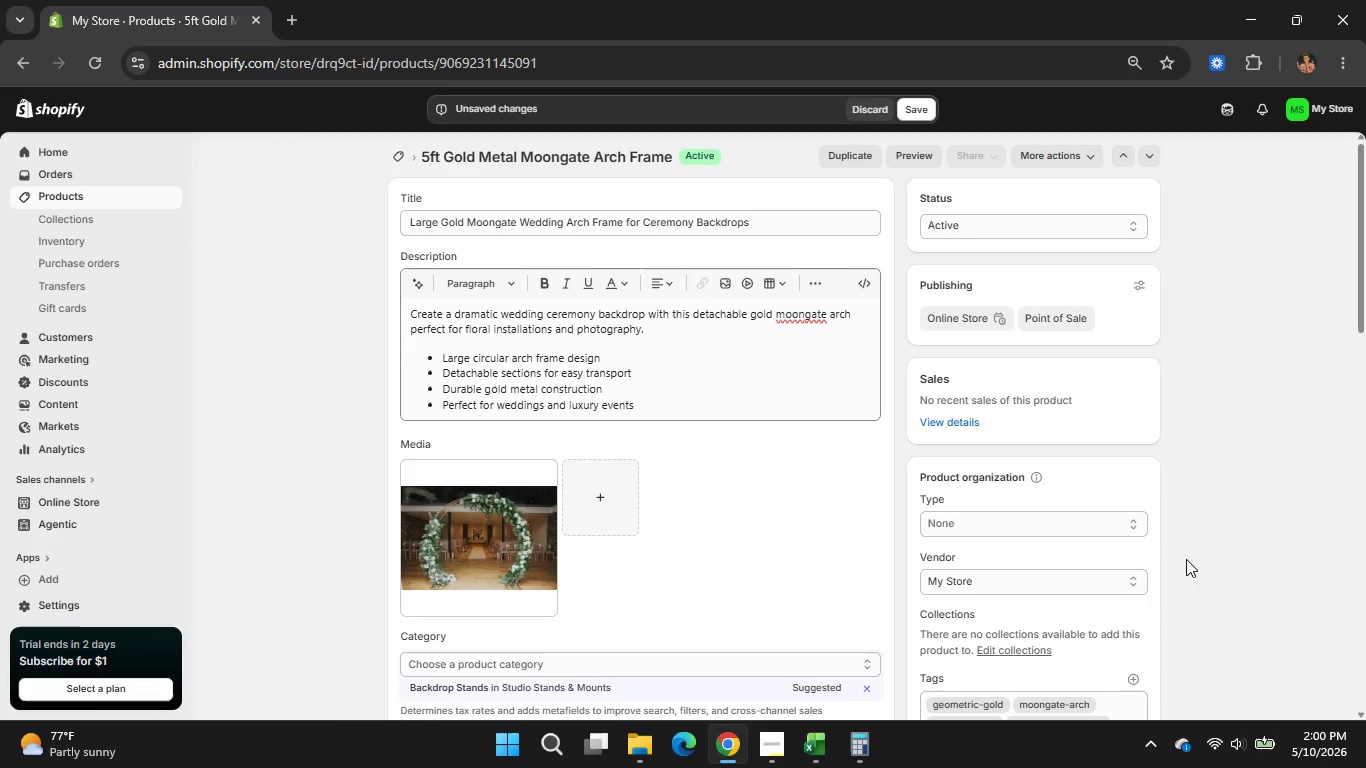 
scroll: coordinate [1133, 643], scroll_direction: none, amount: 0.0
 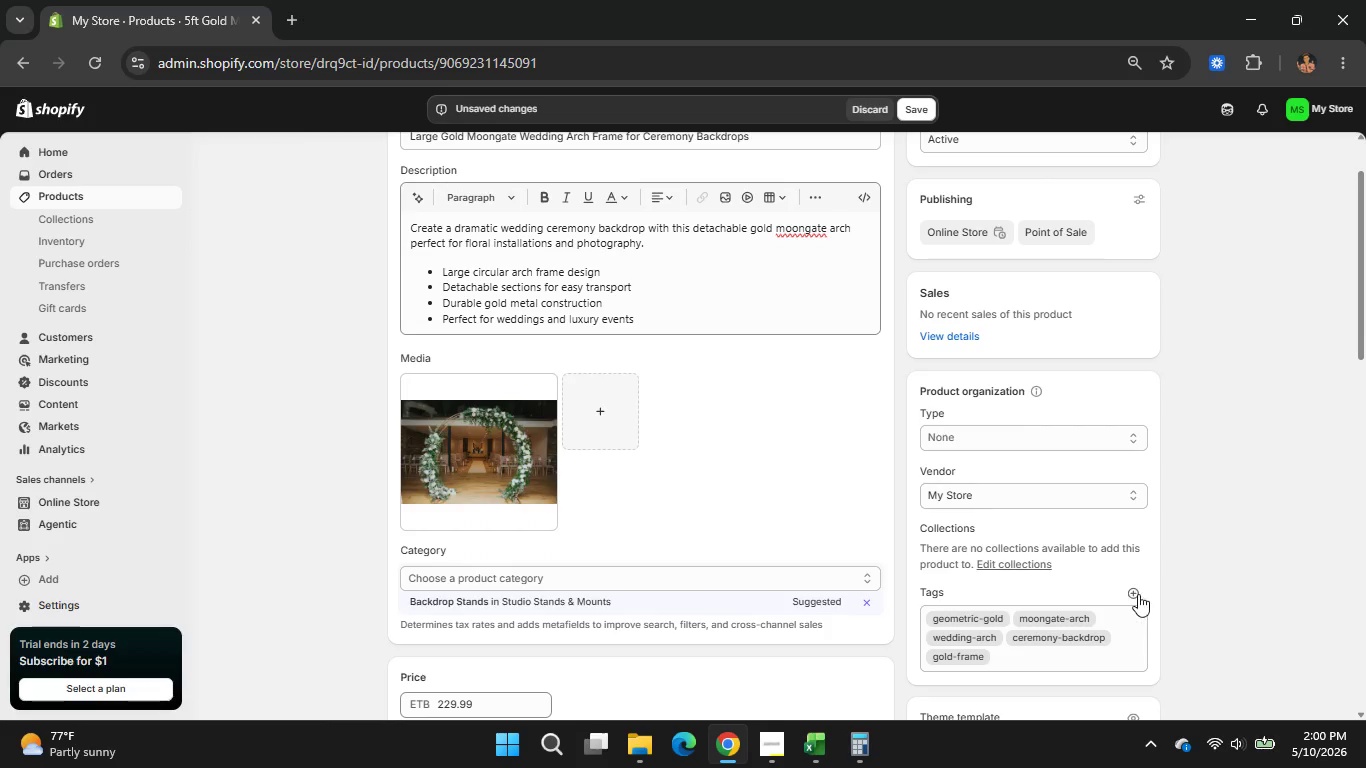 
left_click([1138, 594])
 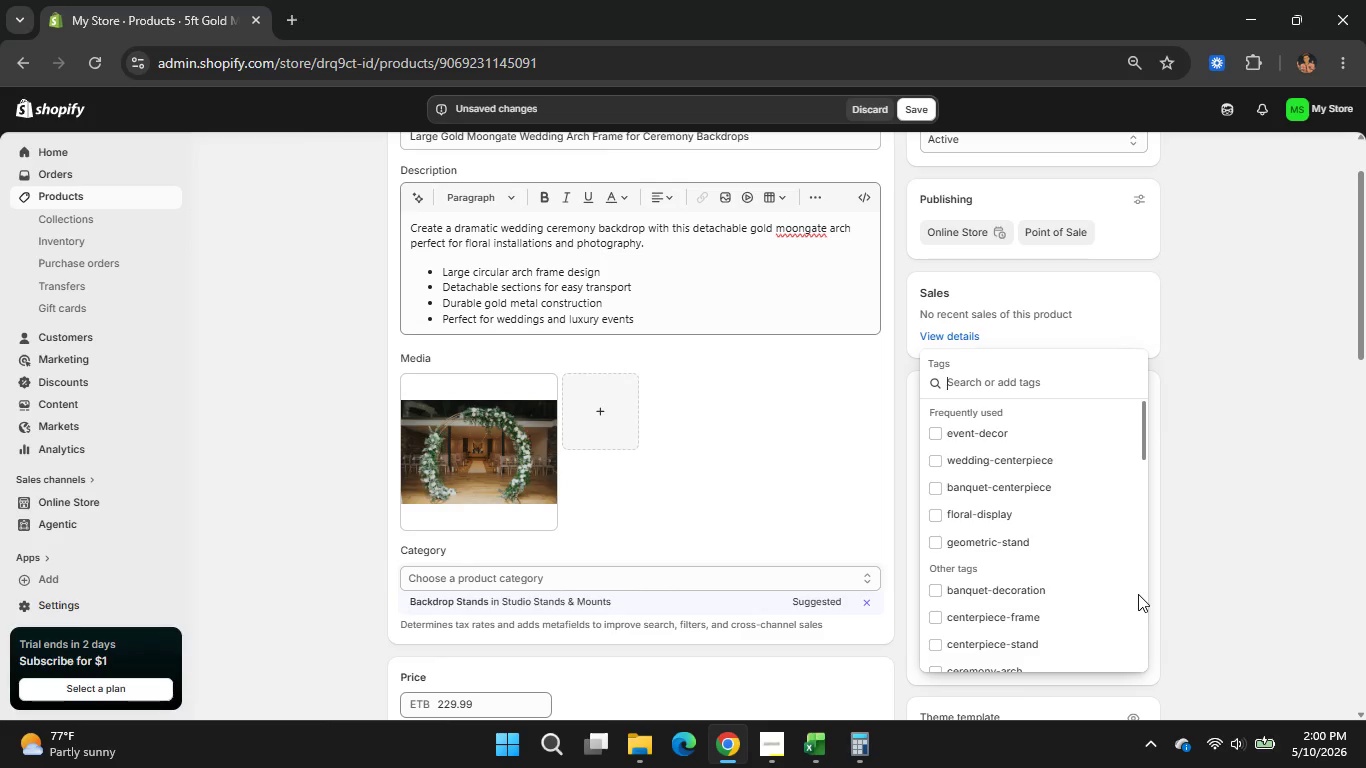 
type(flo)
 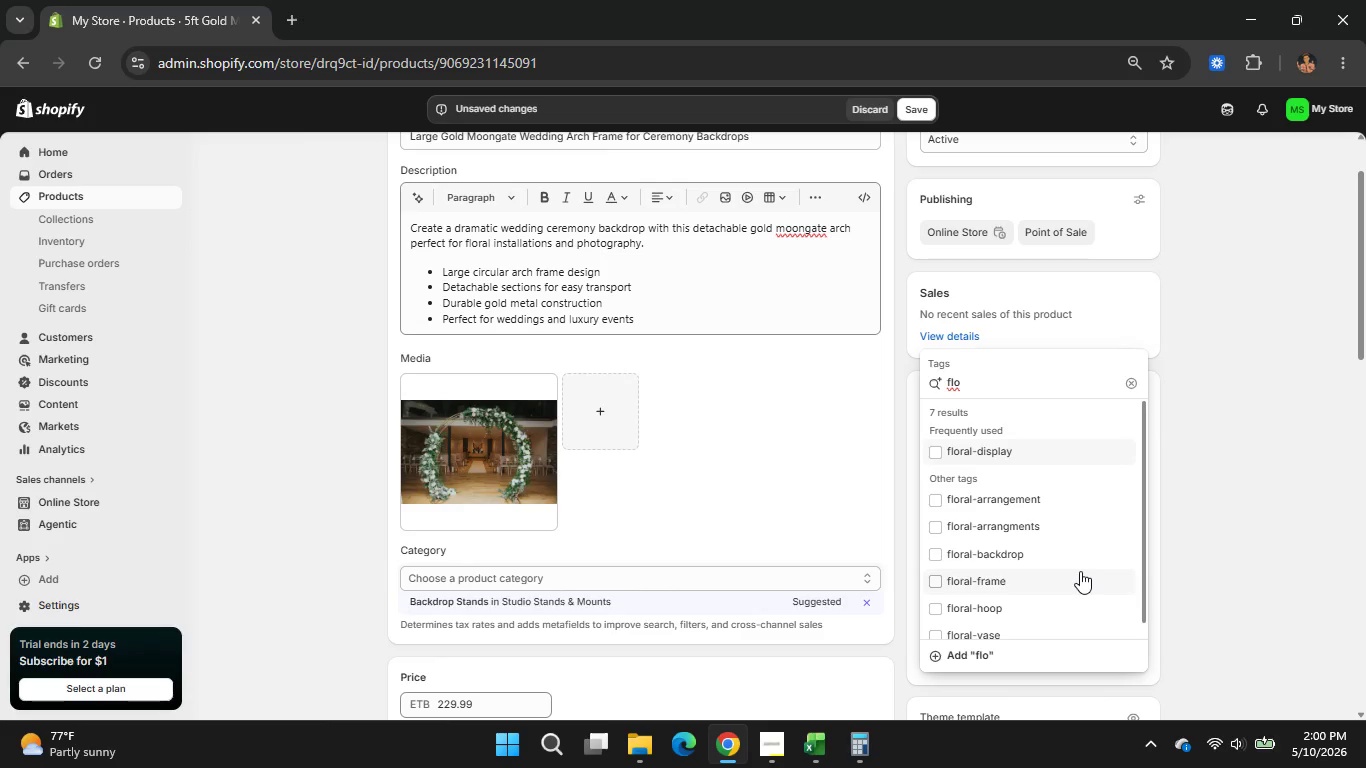 
scroll: coordinate [1080, 571], scroll_direction: none, amount: 0.0
 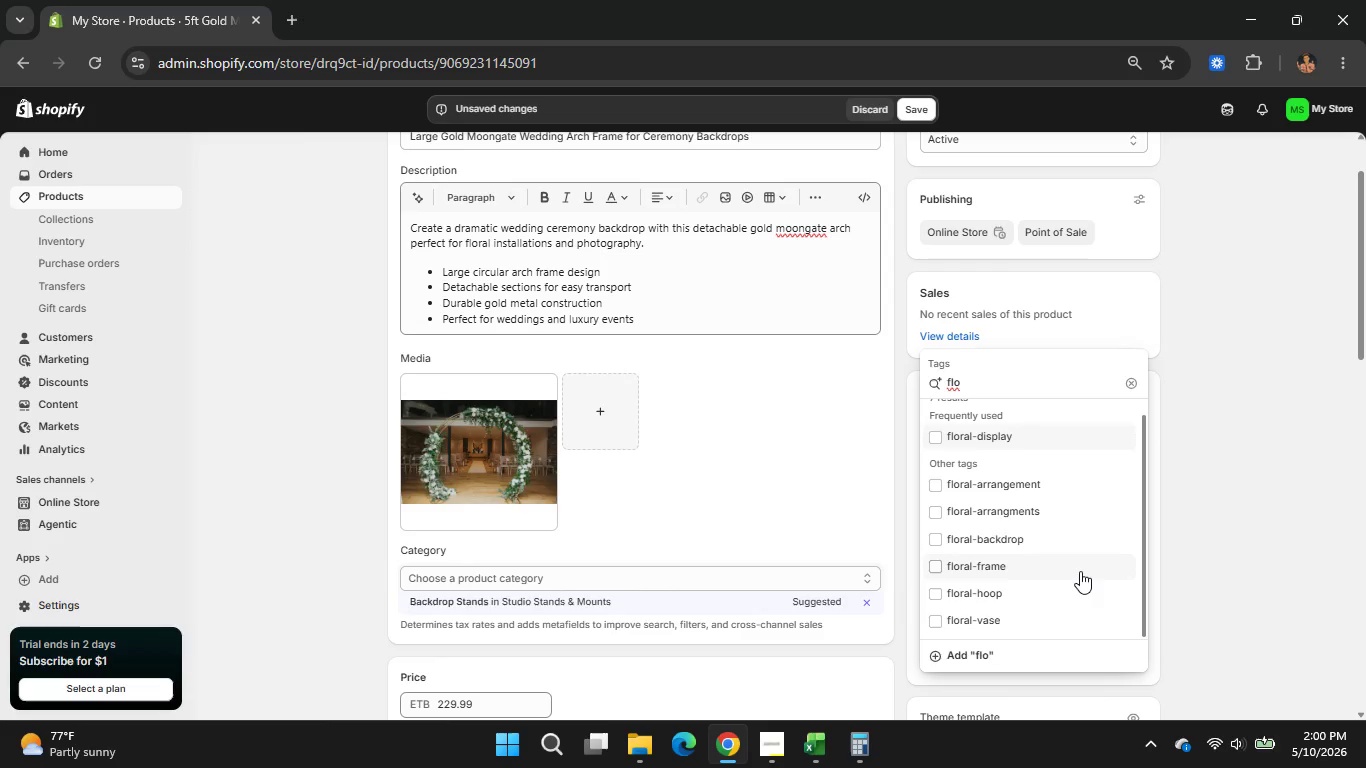 
scroll: coordinate [1080, 571], scroll_direction: down, amount: 1.0
 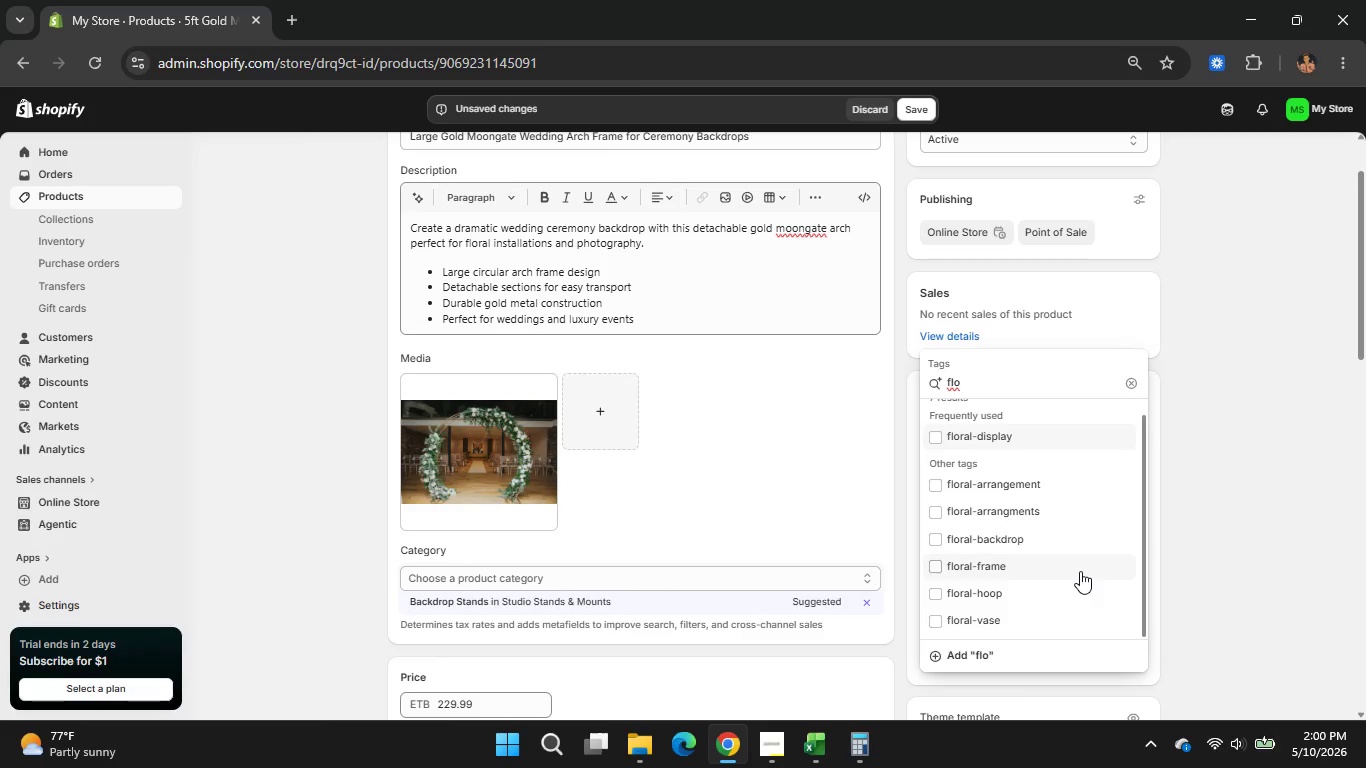 
type(ral )
 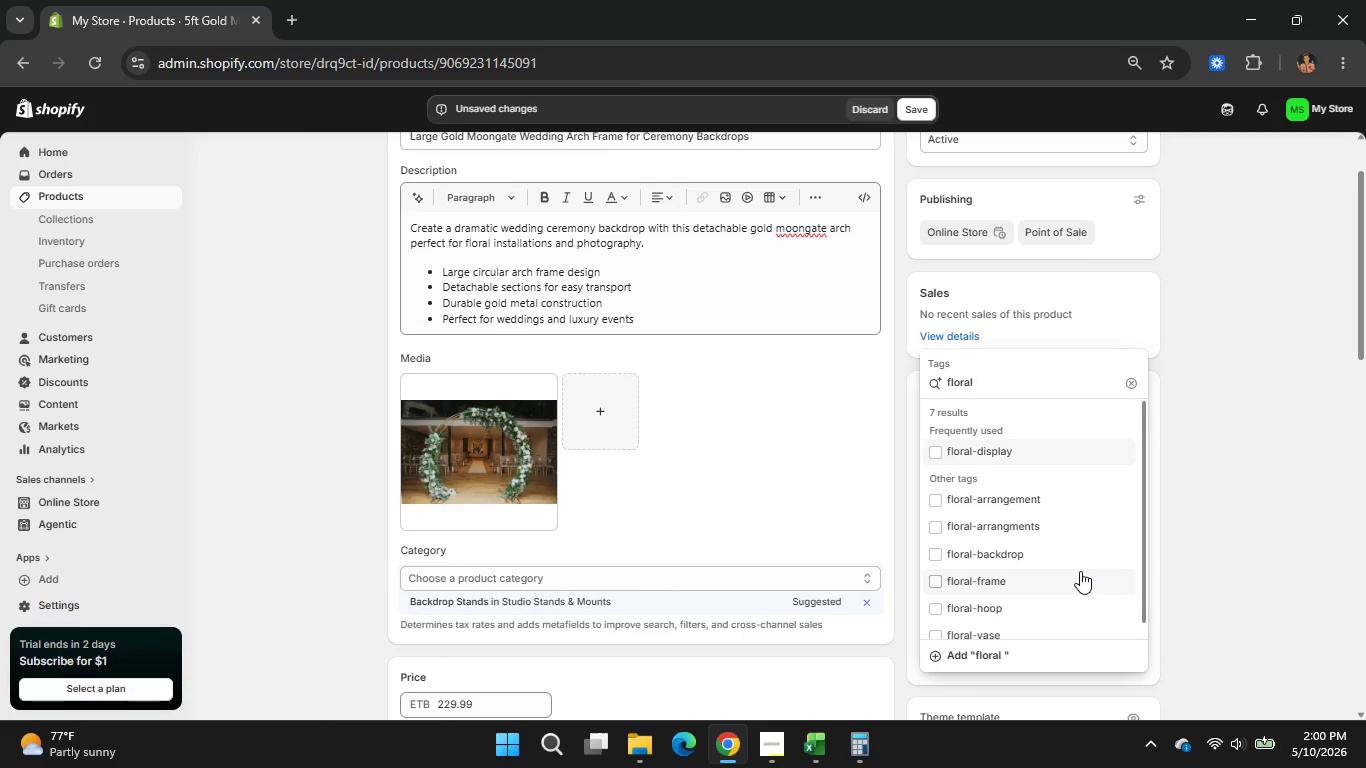 
key(Backspace)
type(-installation)
 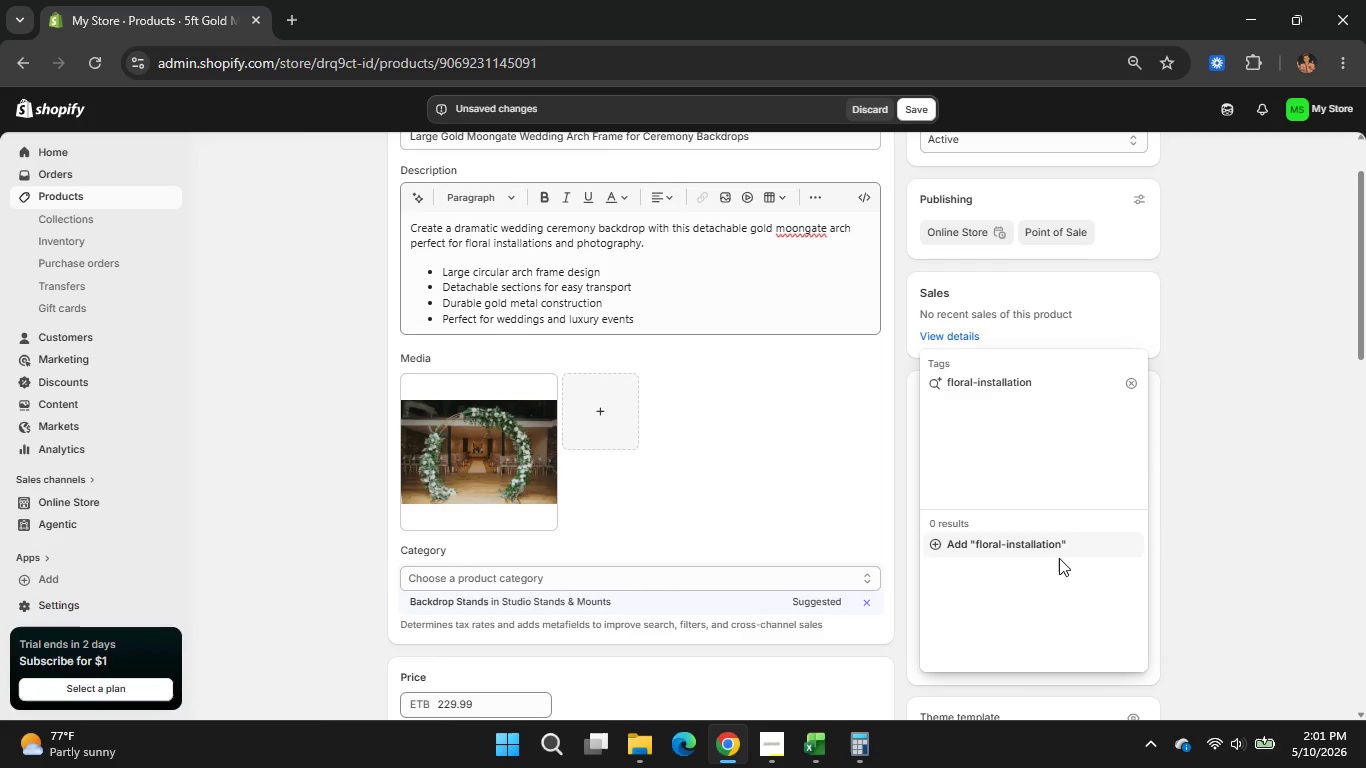 
key(Enter)
 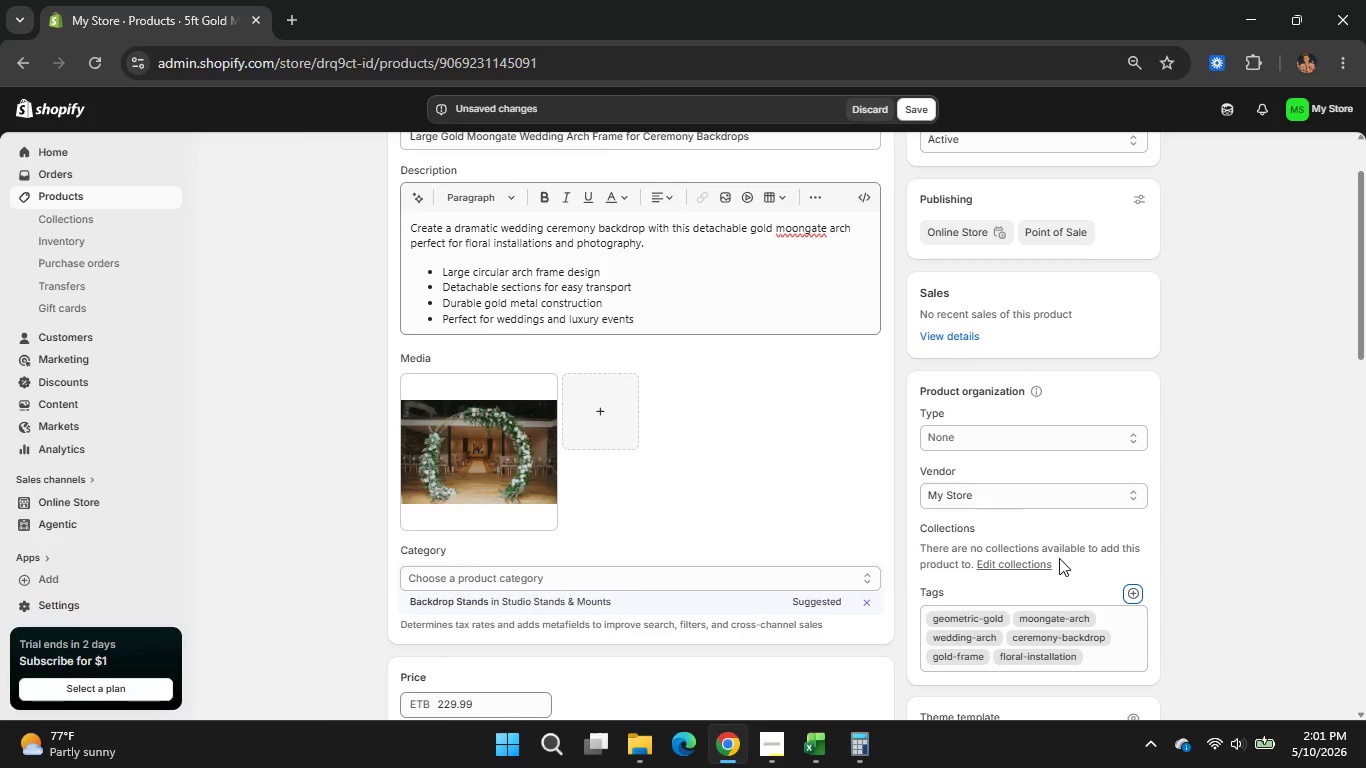 
wait(5.7)
 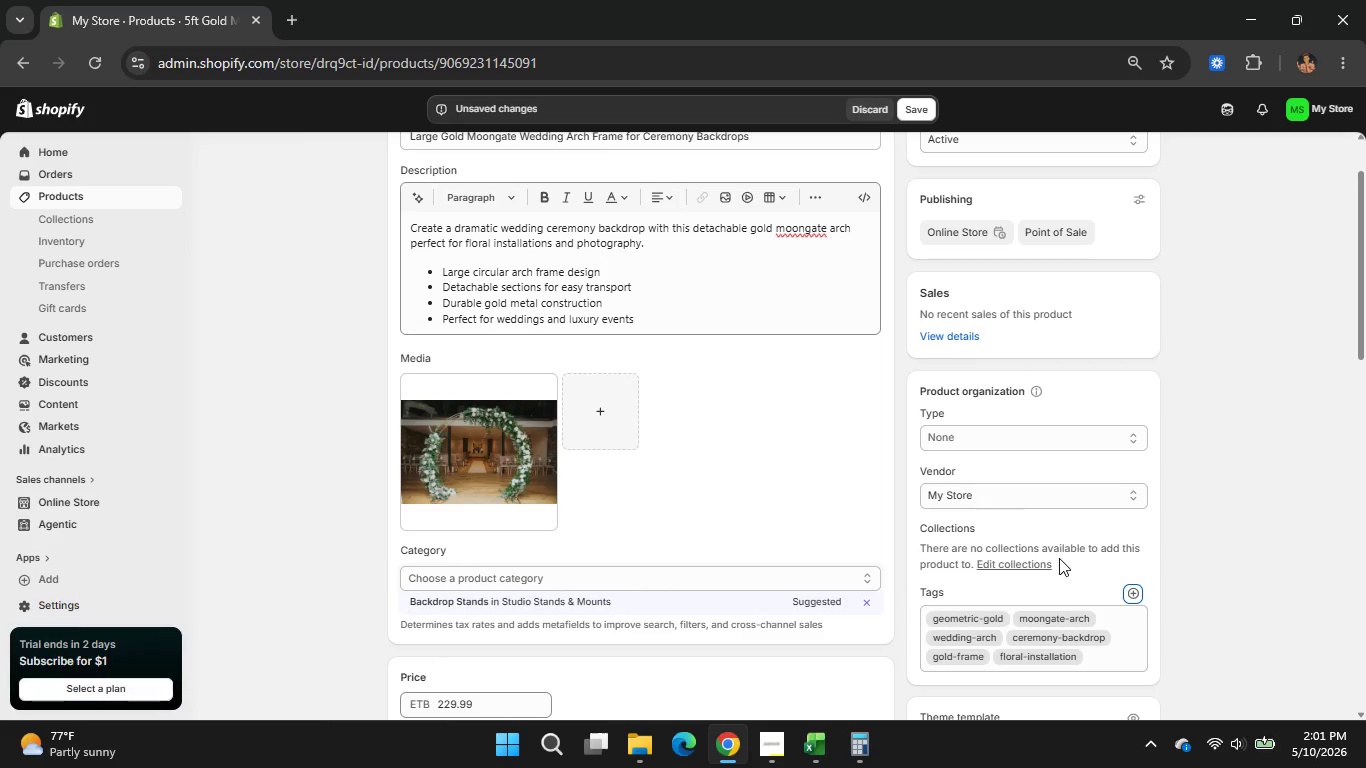 
left_click([1128, 595])
 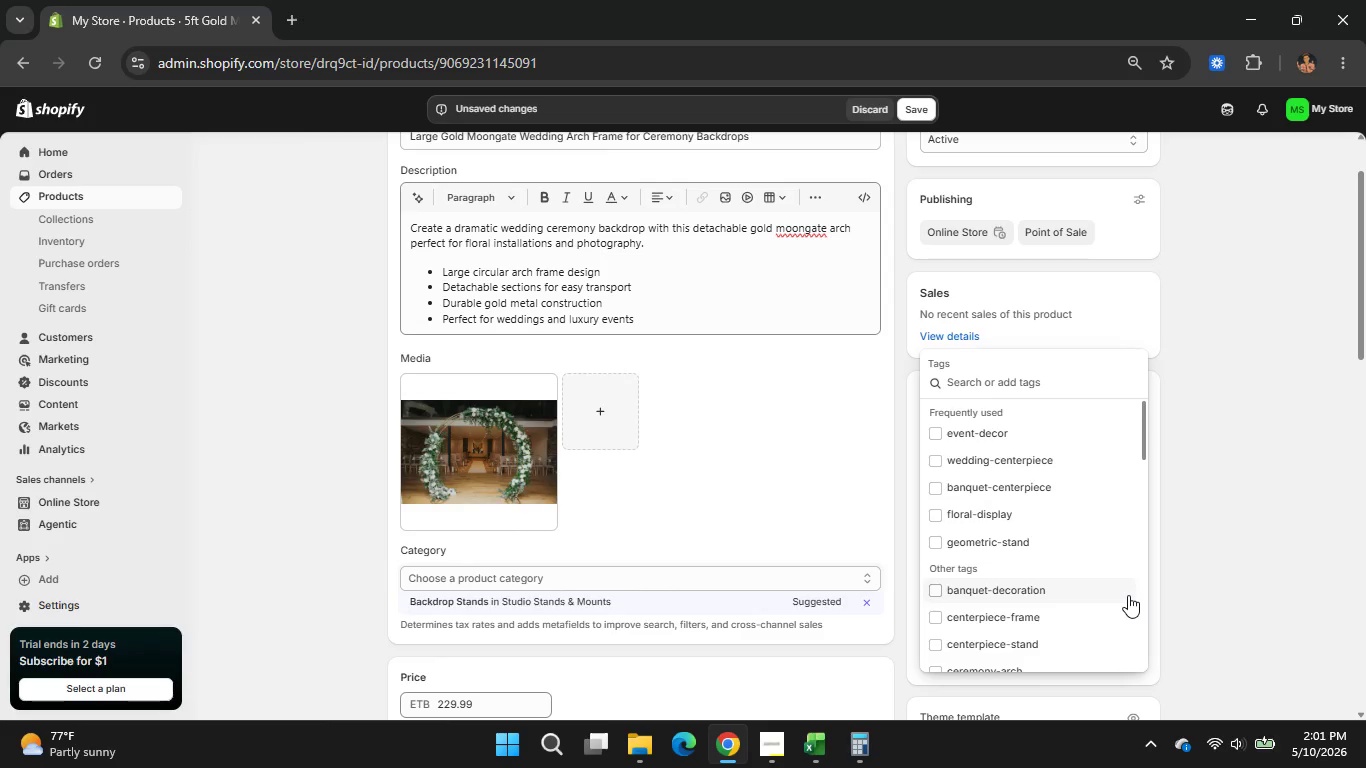 
wait(5.12)
 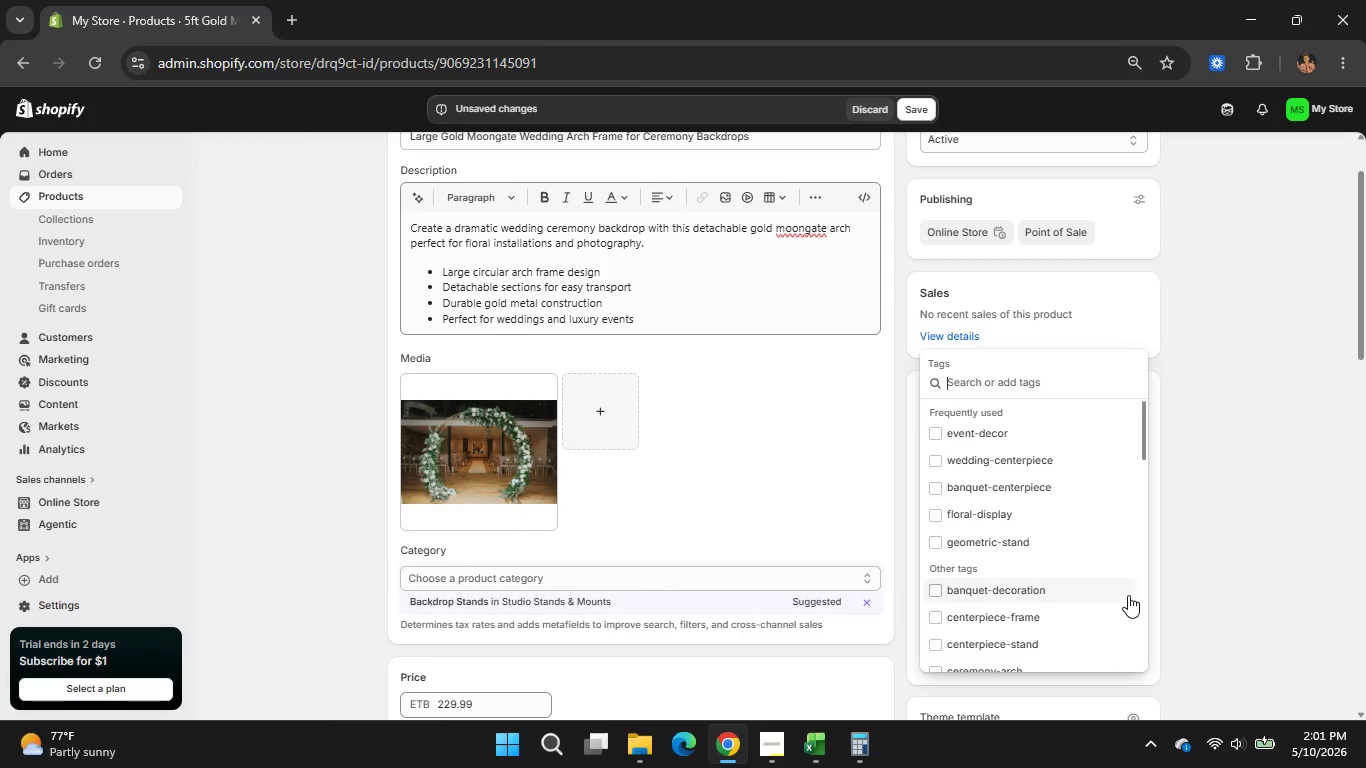 
type(lux)
 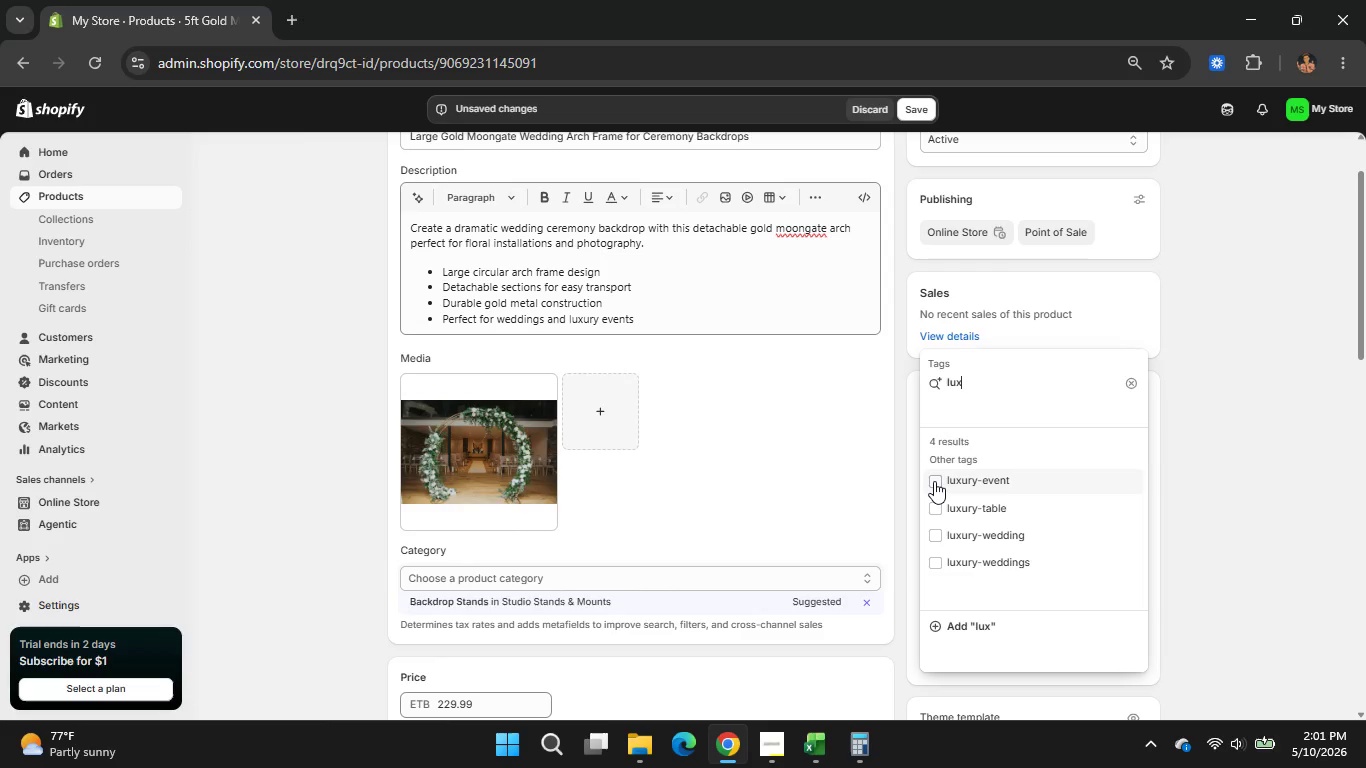 
left_click([934, 481])
 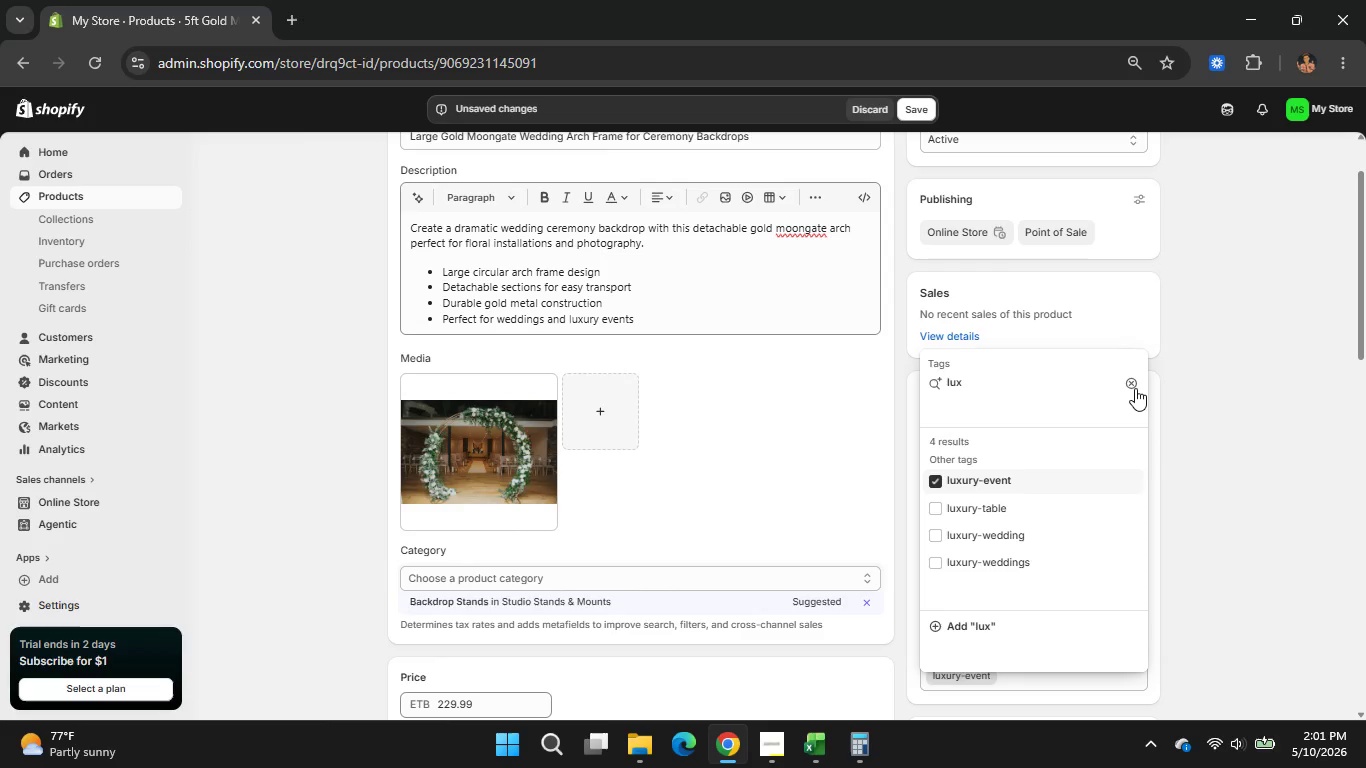 
left_click([1135, 388])
 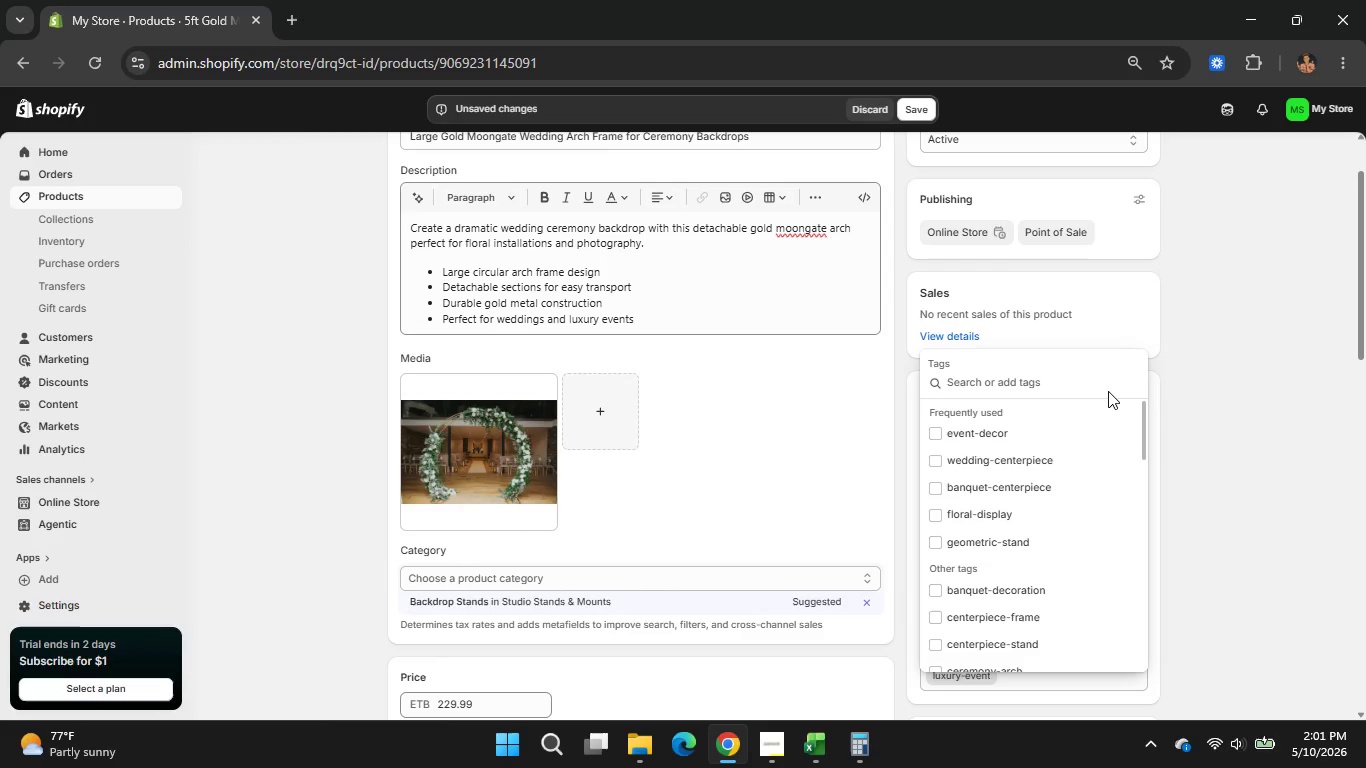 
wait(5.12)
 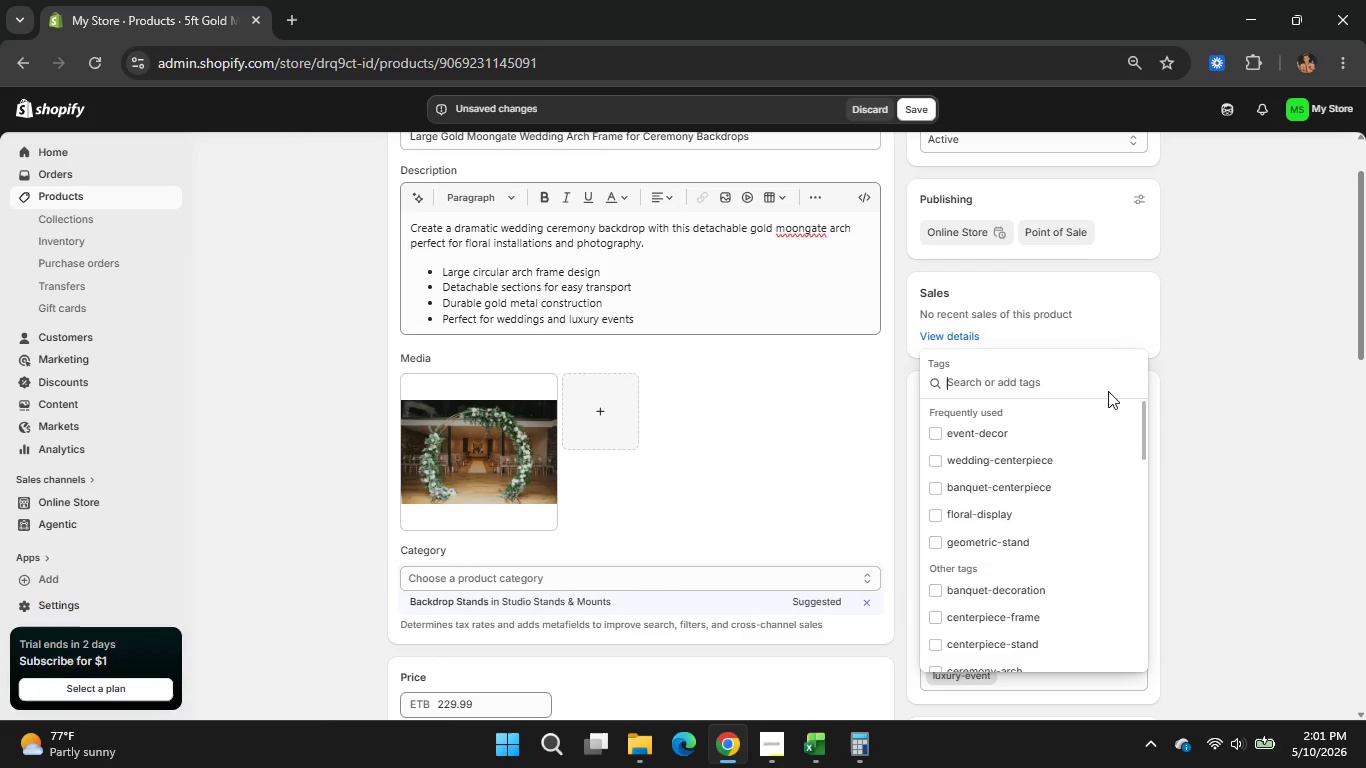 
type(bridal-backdrop)
 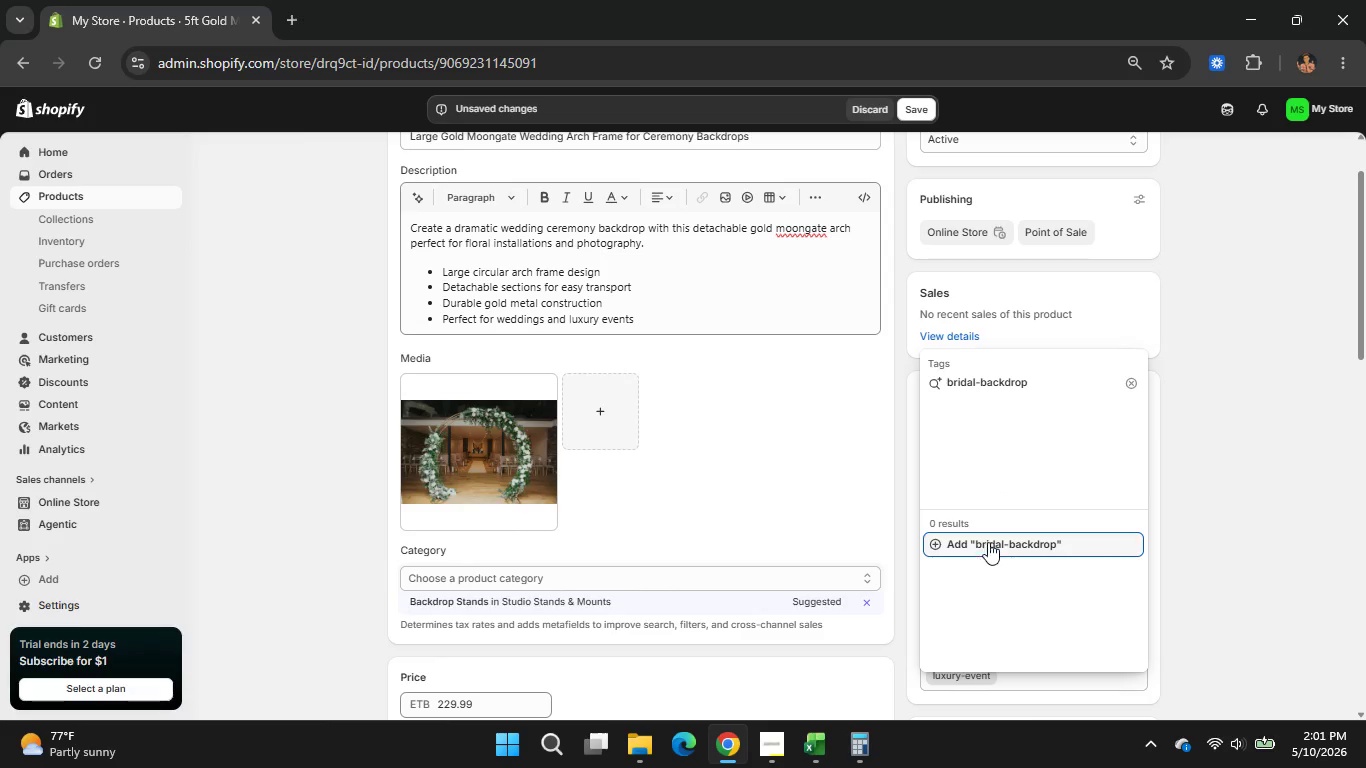 
left_click([991, 539])
 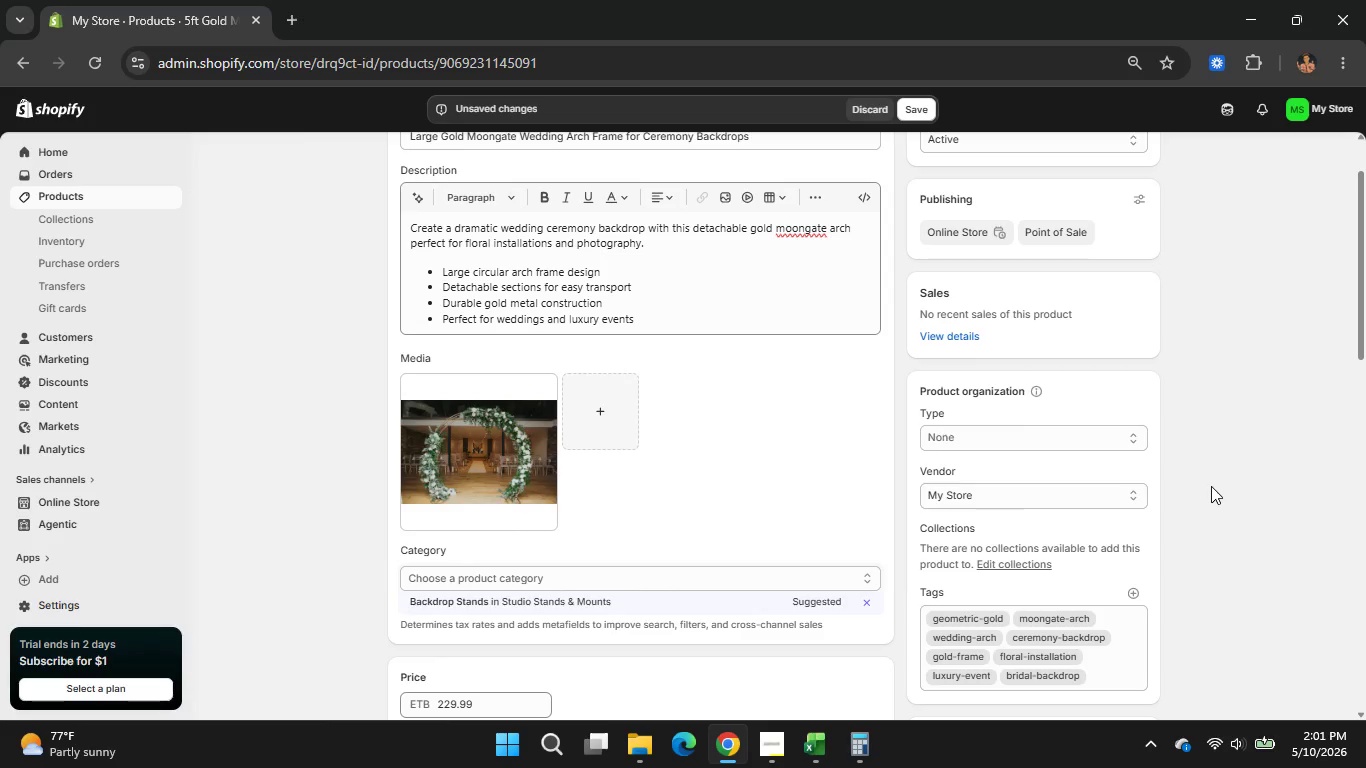 
wait(10.72)
 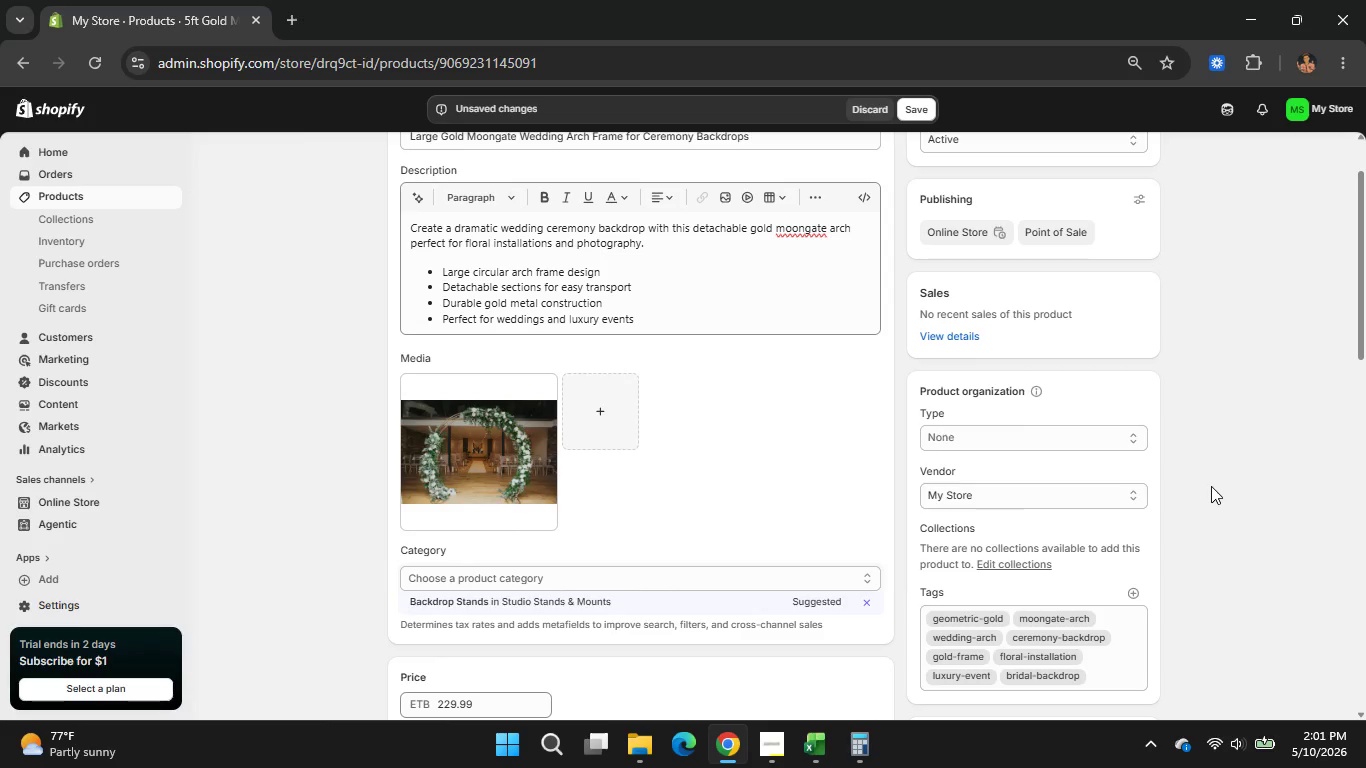 
scroll: coordinate [1211, 486], scroll_direction: none, amount: 0.0
 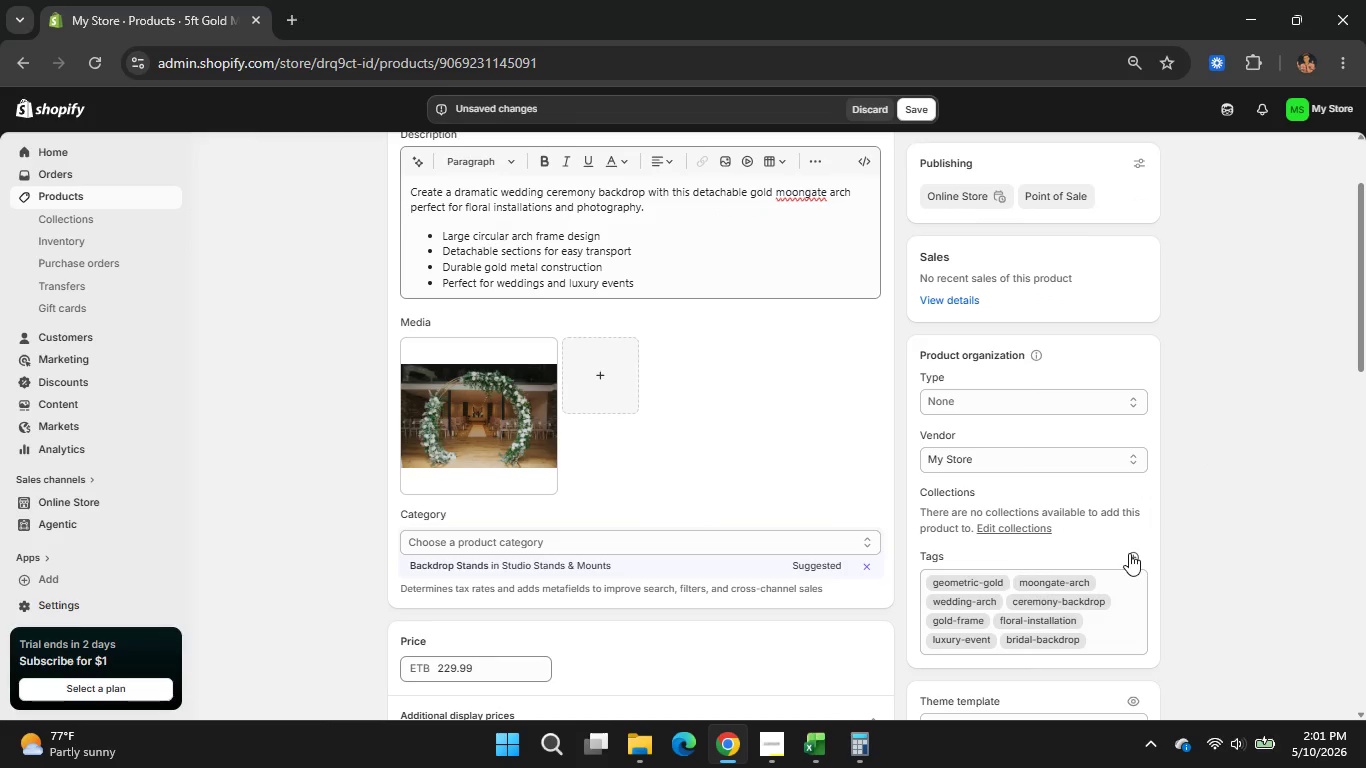 
left_click([1129, 553])
 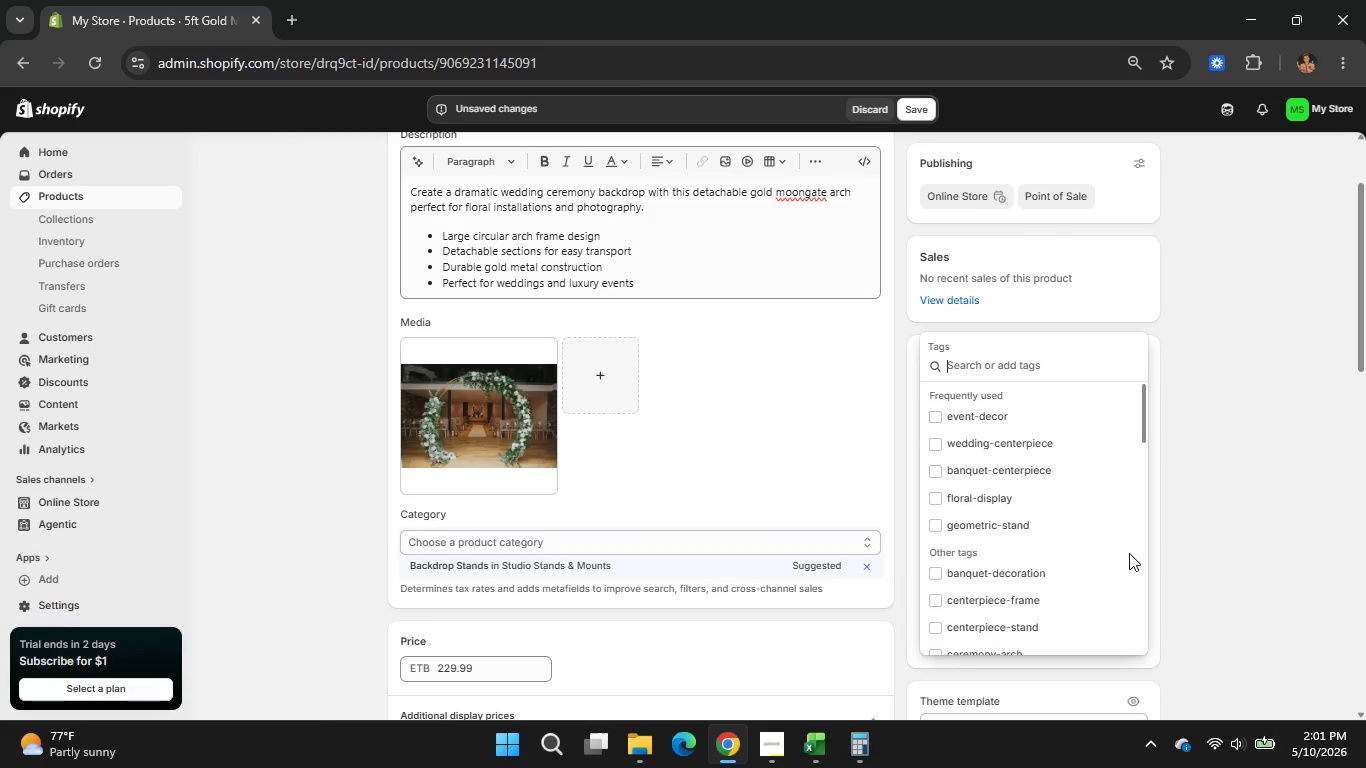 
wait(5.89)
 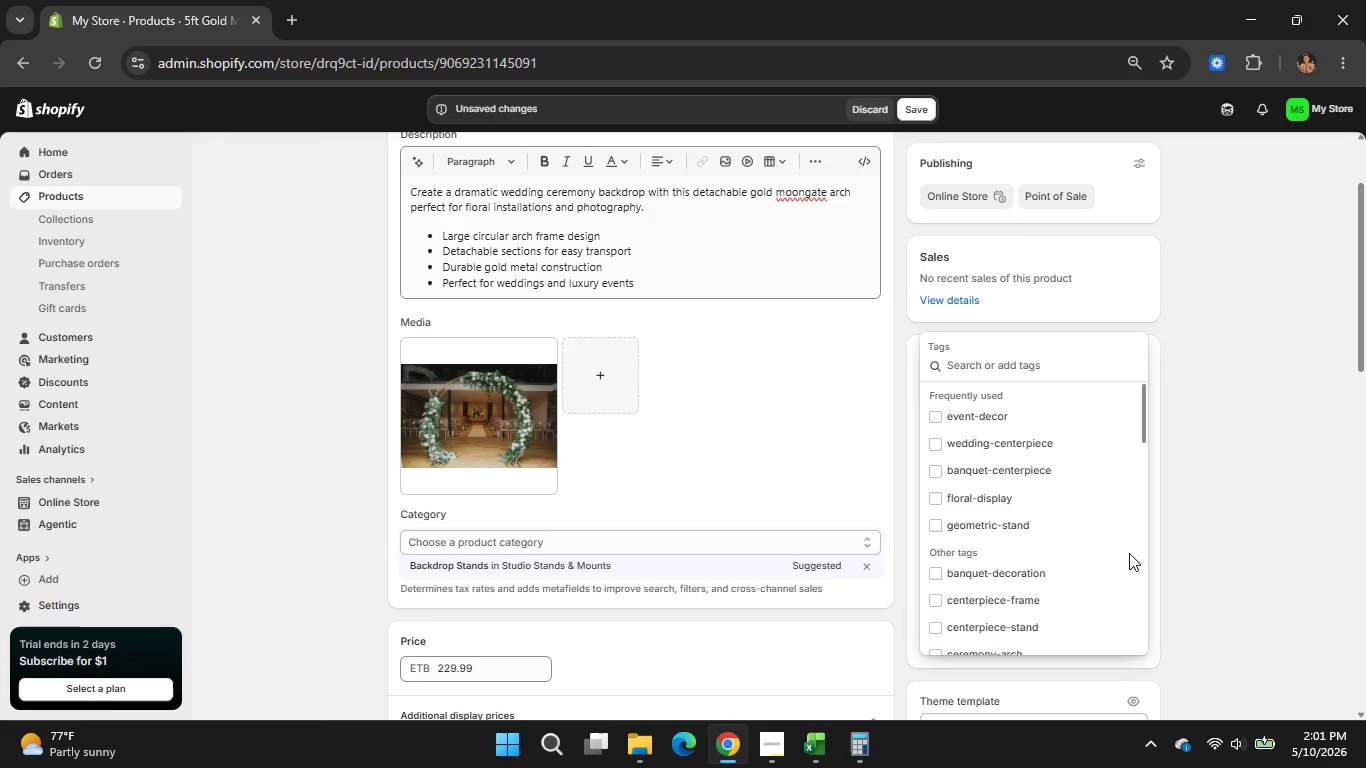 
scroll: coordinate [1129, 553], scroll_direction: none, amount: 0.0
 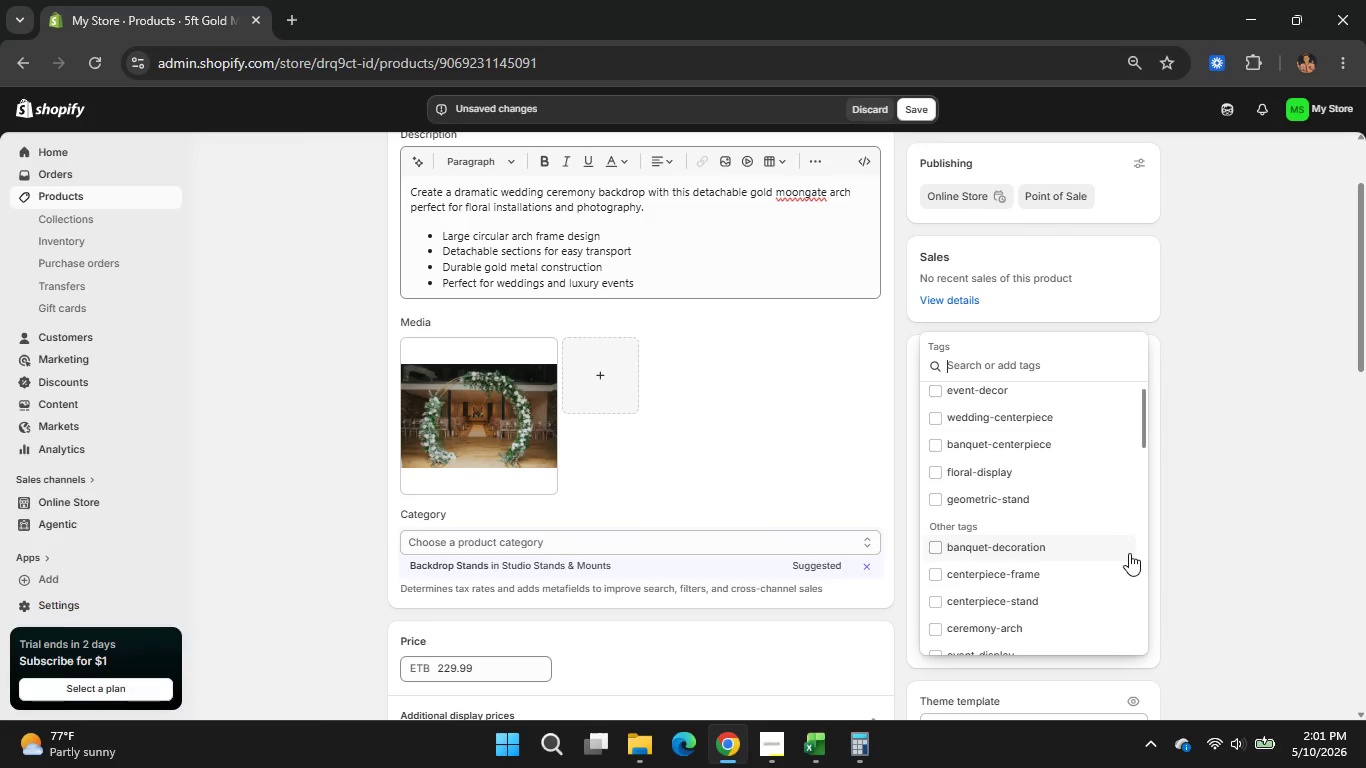 
type(even)
 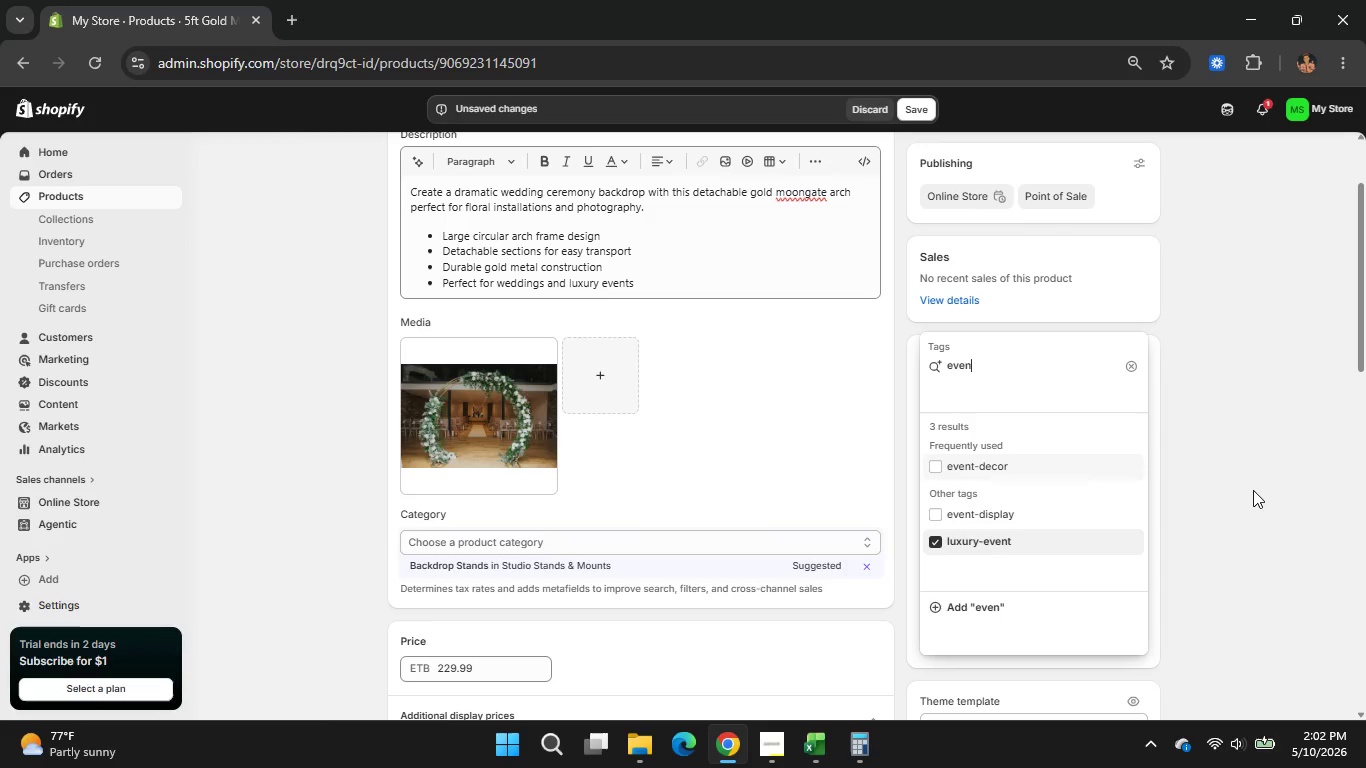 
wait(6.91)
 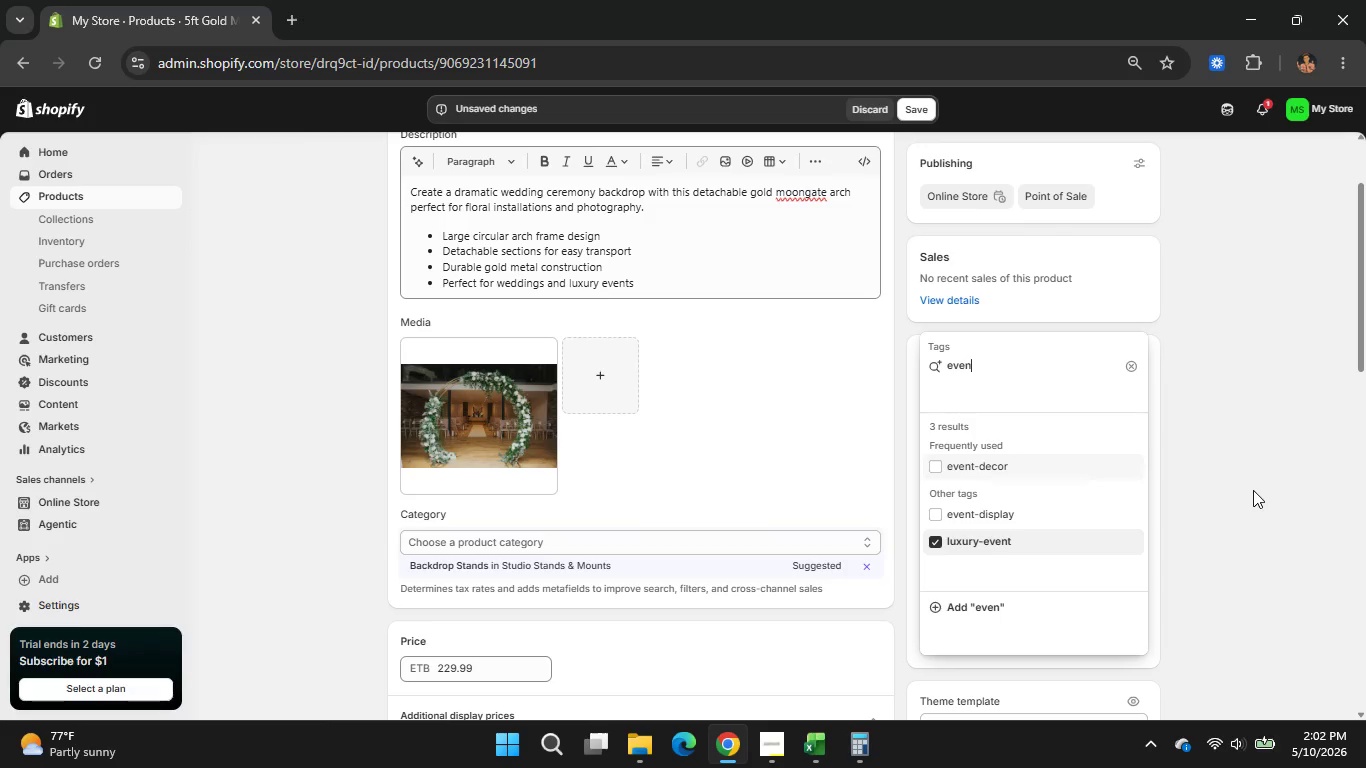 
type(t-arch)
 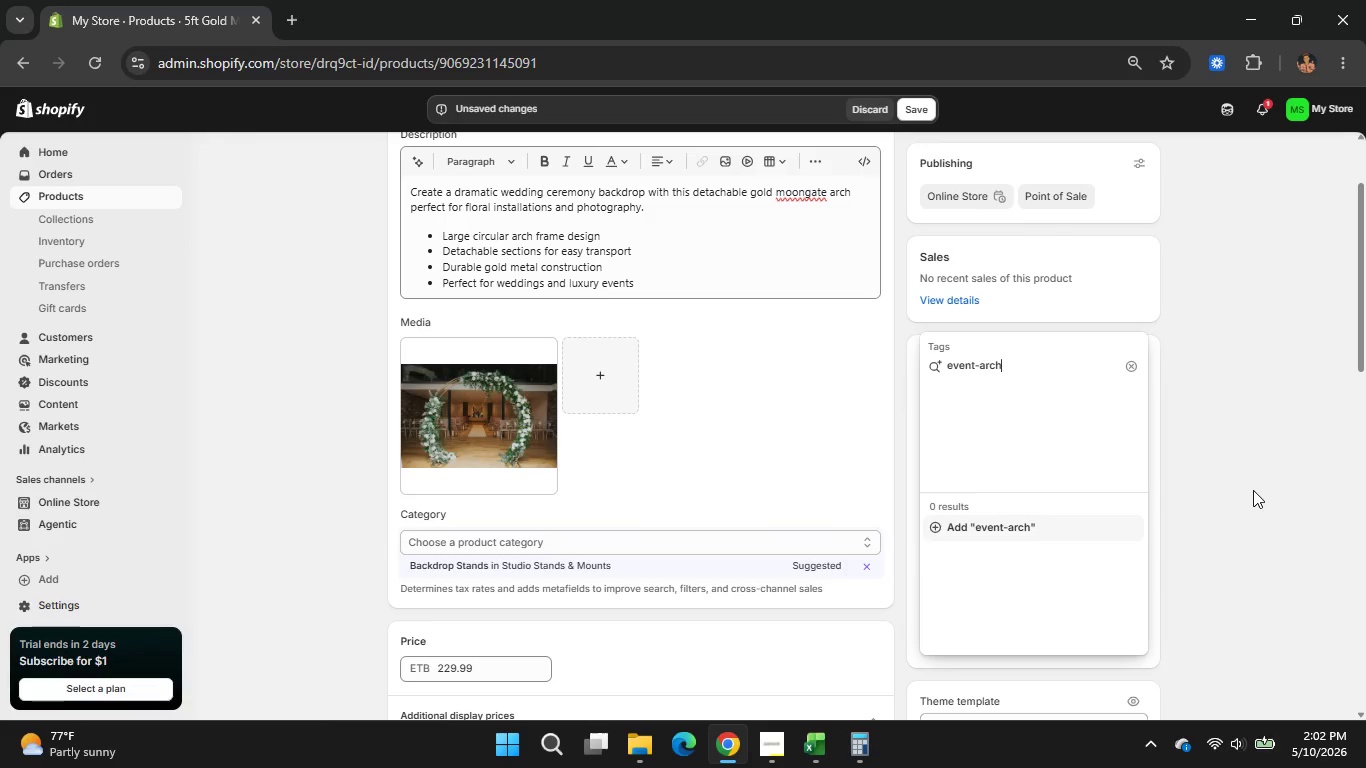 
key(Enter)
 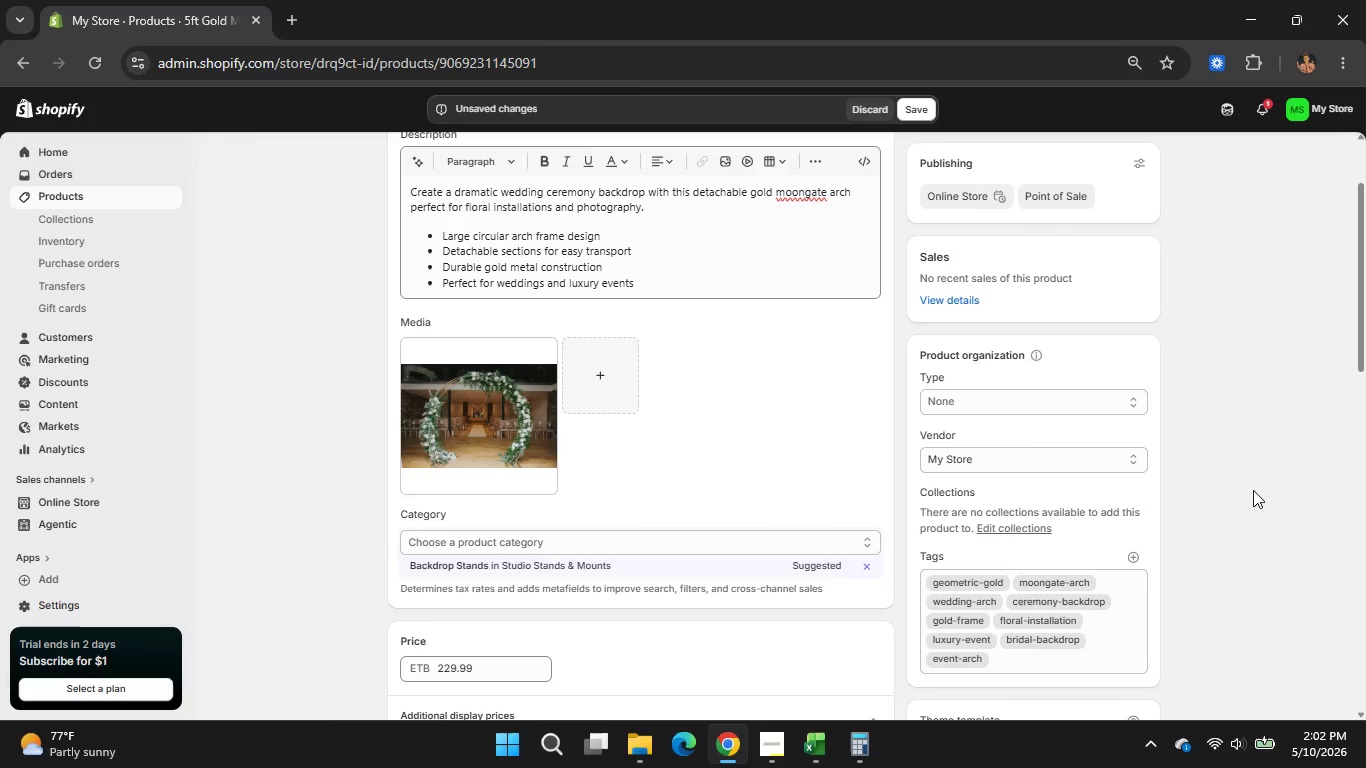 
hold_key(key=ControlLeft, duration=0.47)
 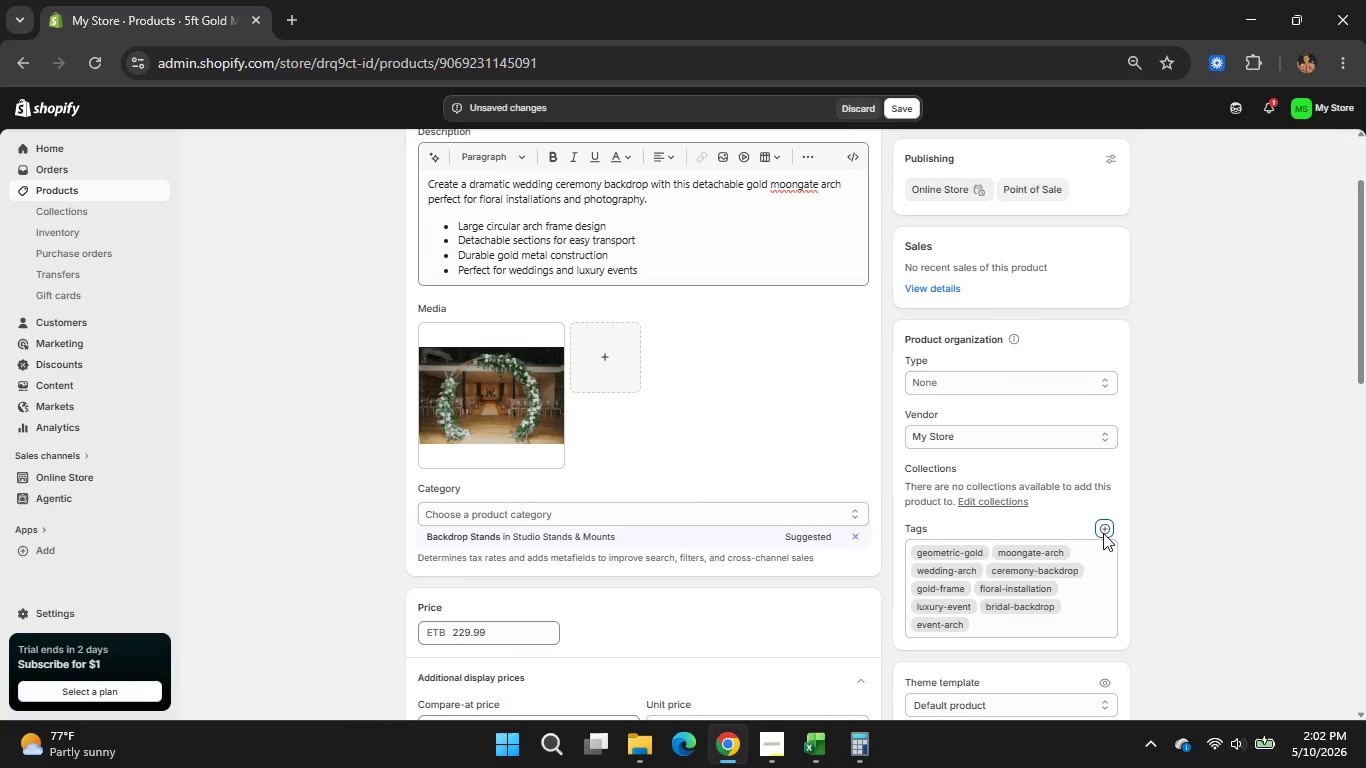 
left_click([1103, 533])
 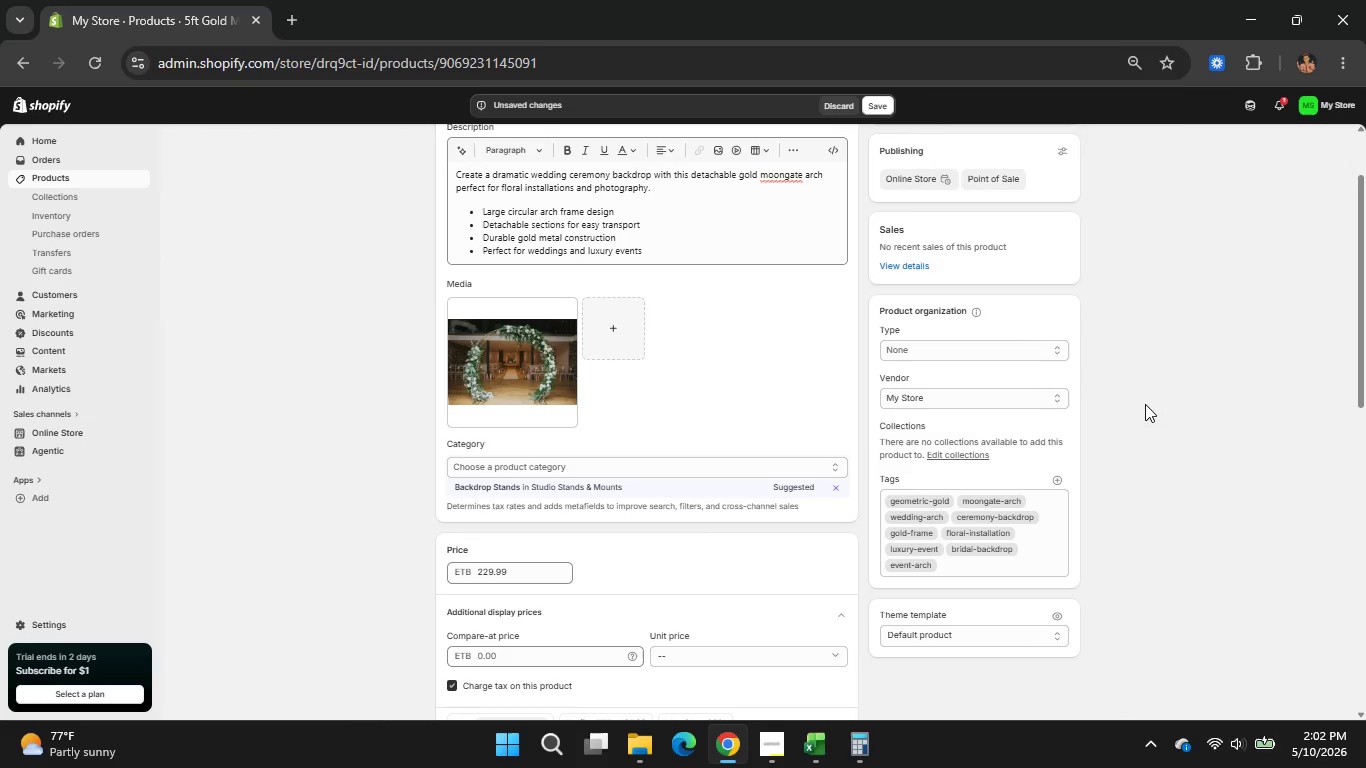 
key(Control+ControlLeft)
 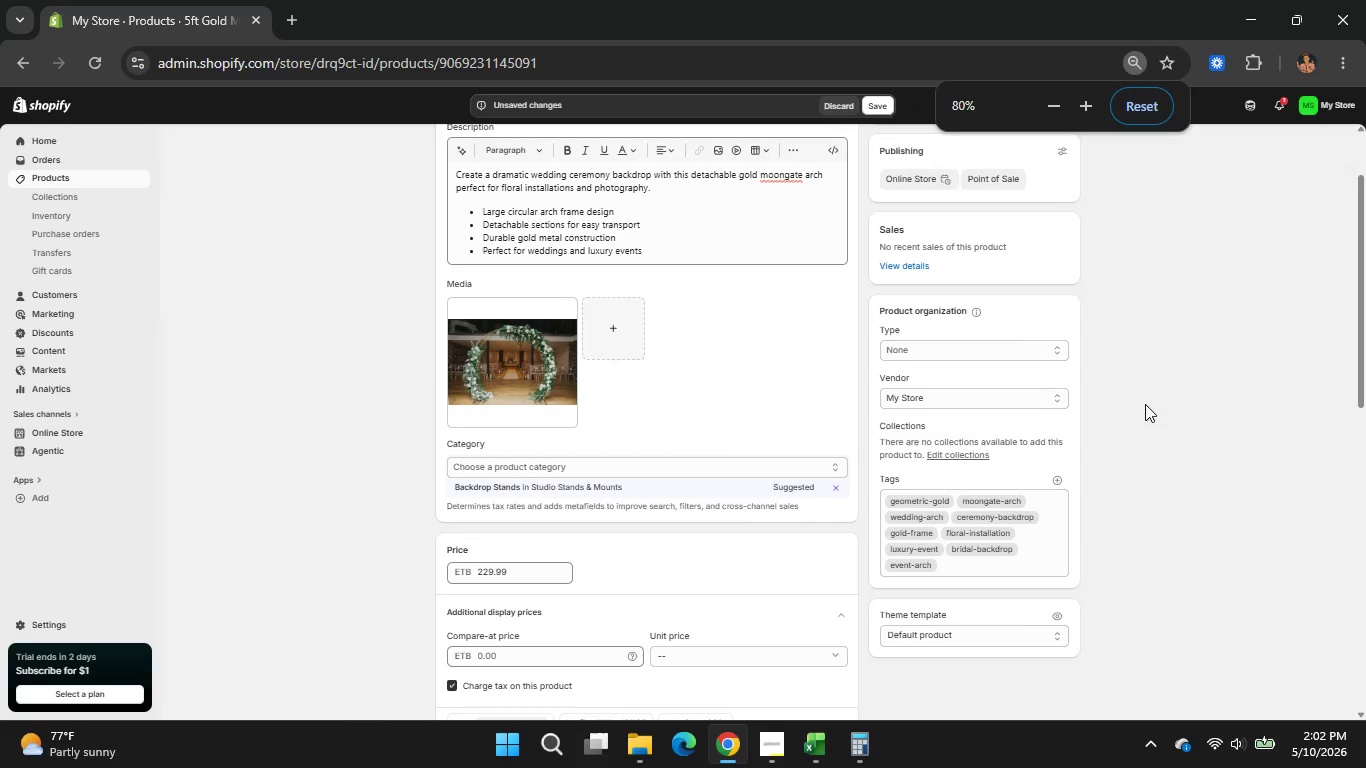 
key(Control+ControlLeft)
 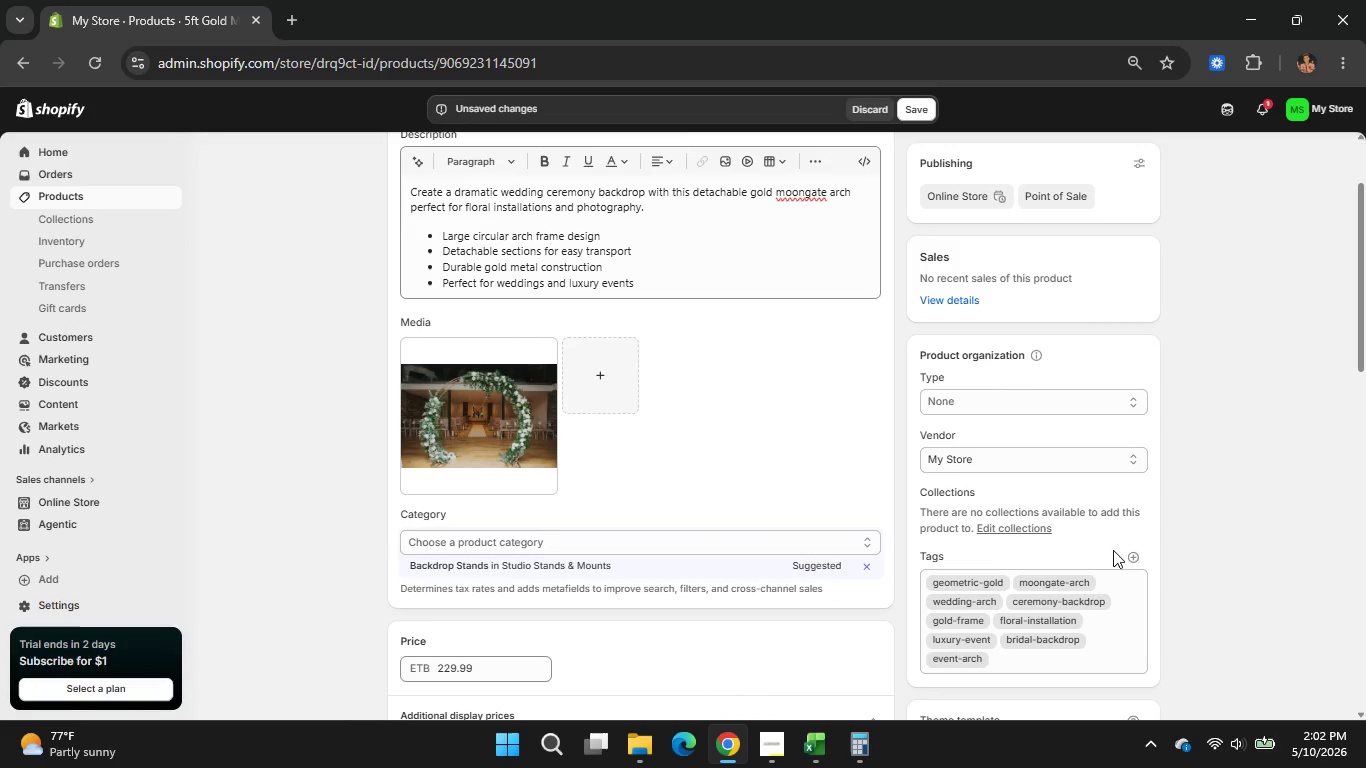 
left_click([1128, 562])
 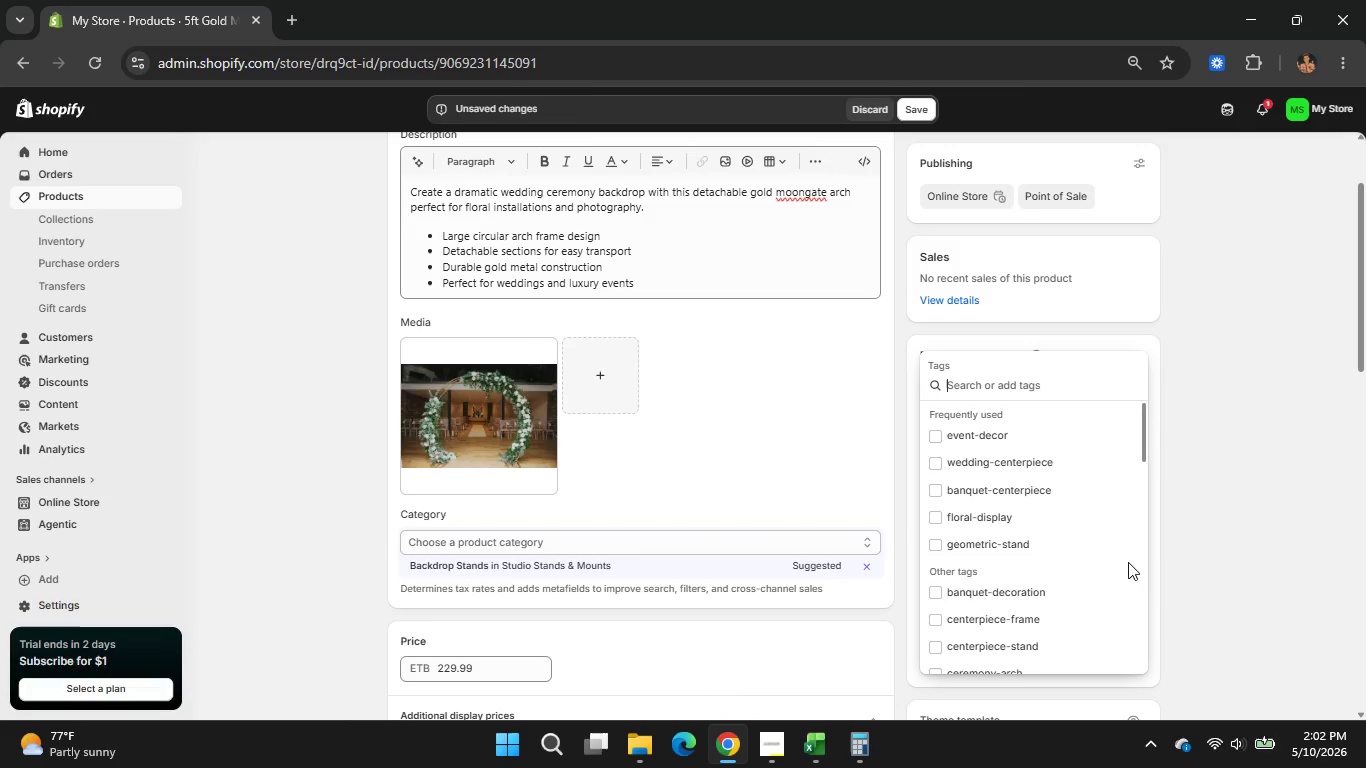 
type(modern)
 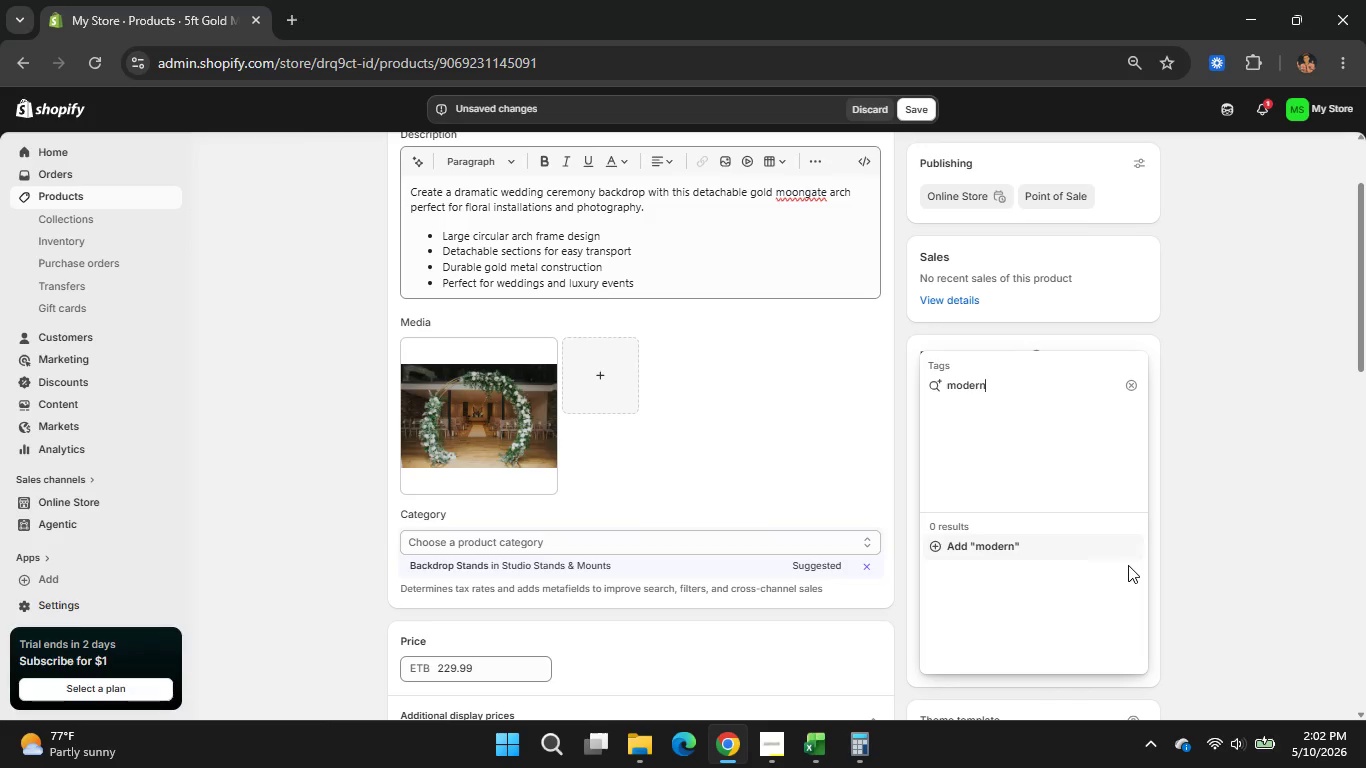 
wait(14.14)
 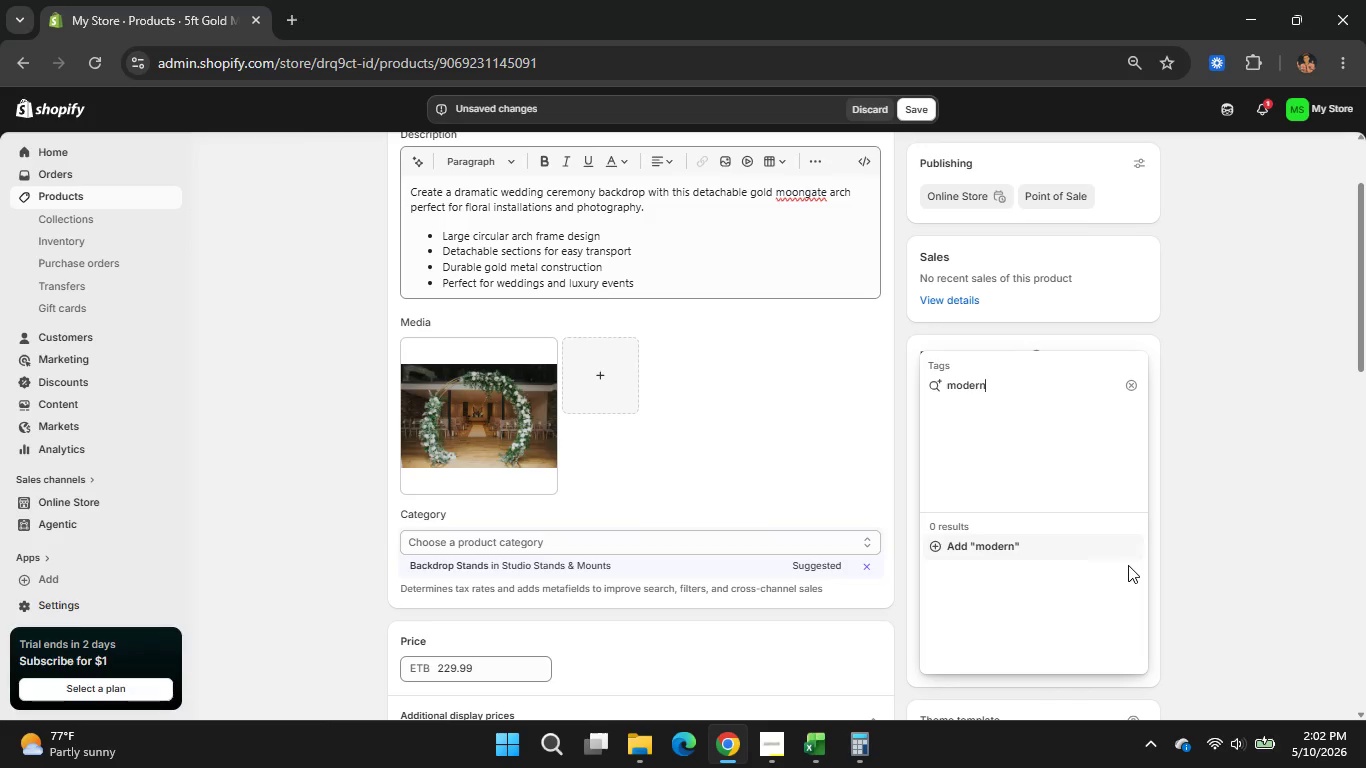 
type(-wedding)
 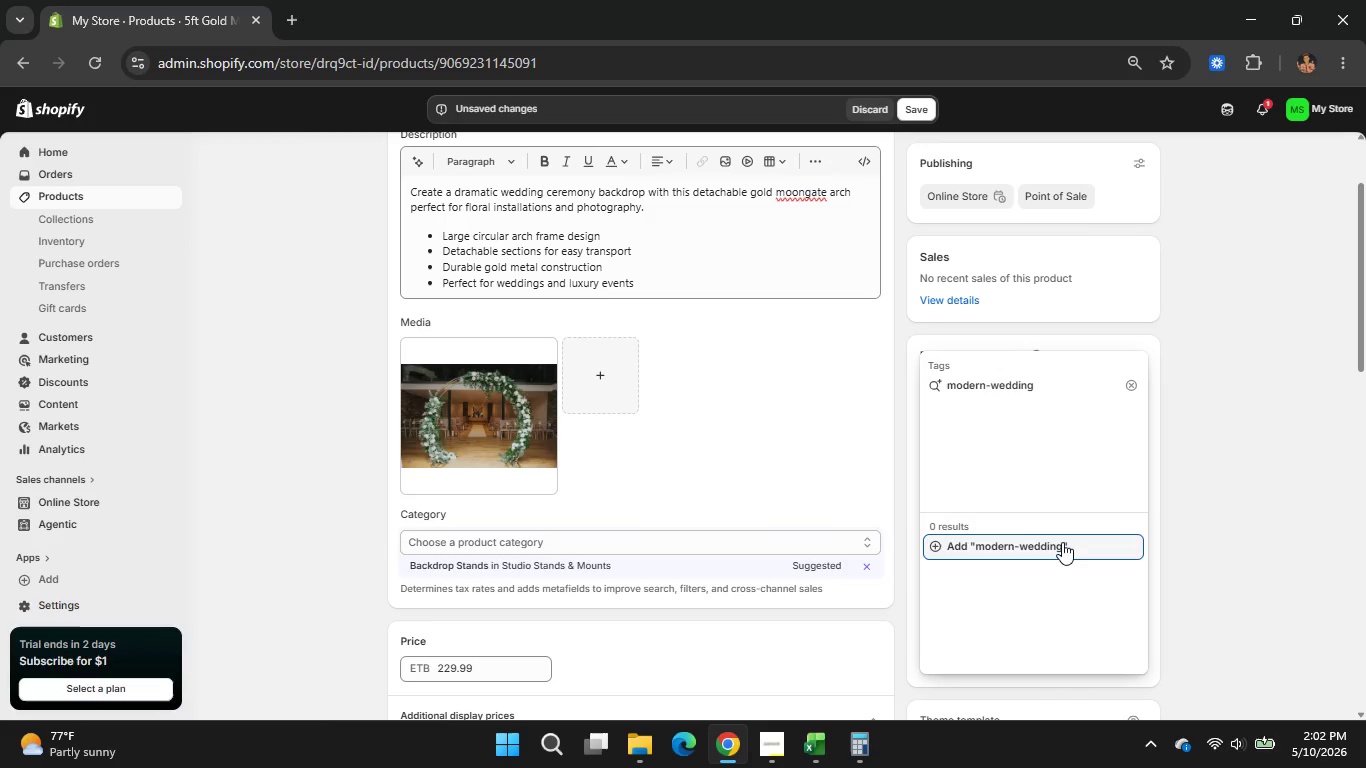 
left_click([1062, 542])
 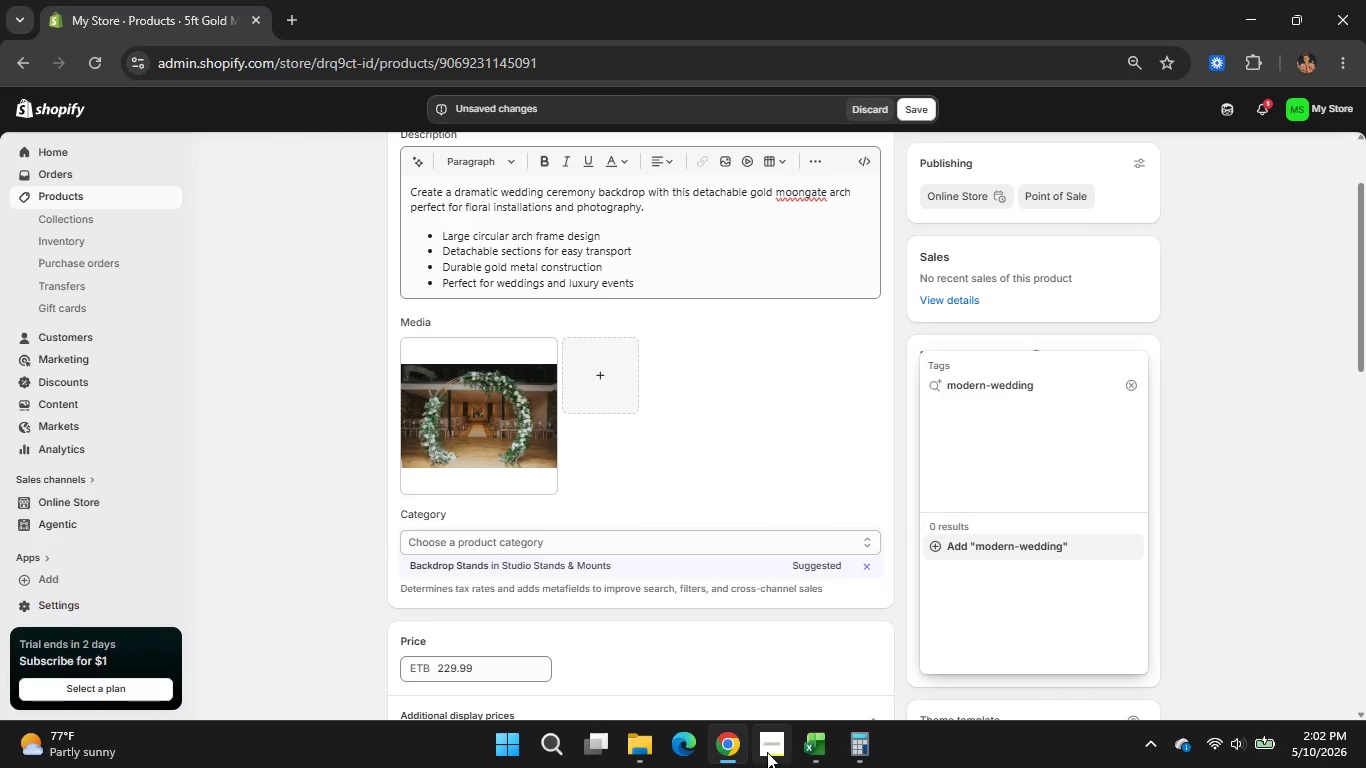 
left_click([766, 752])